 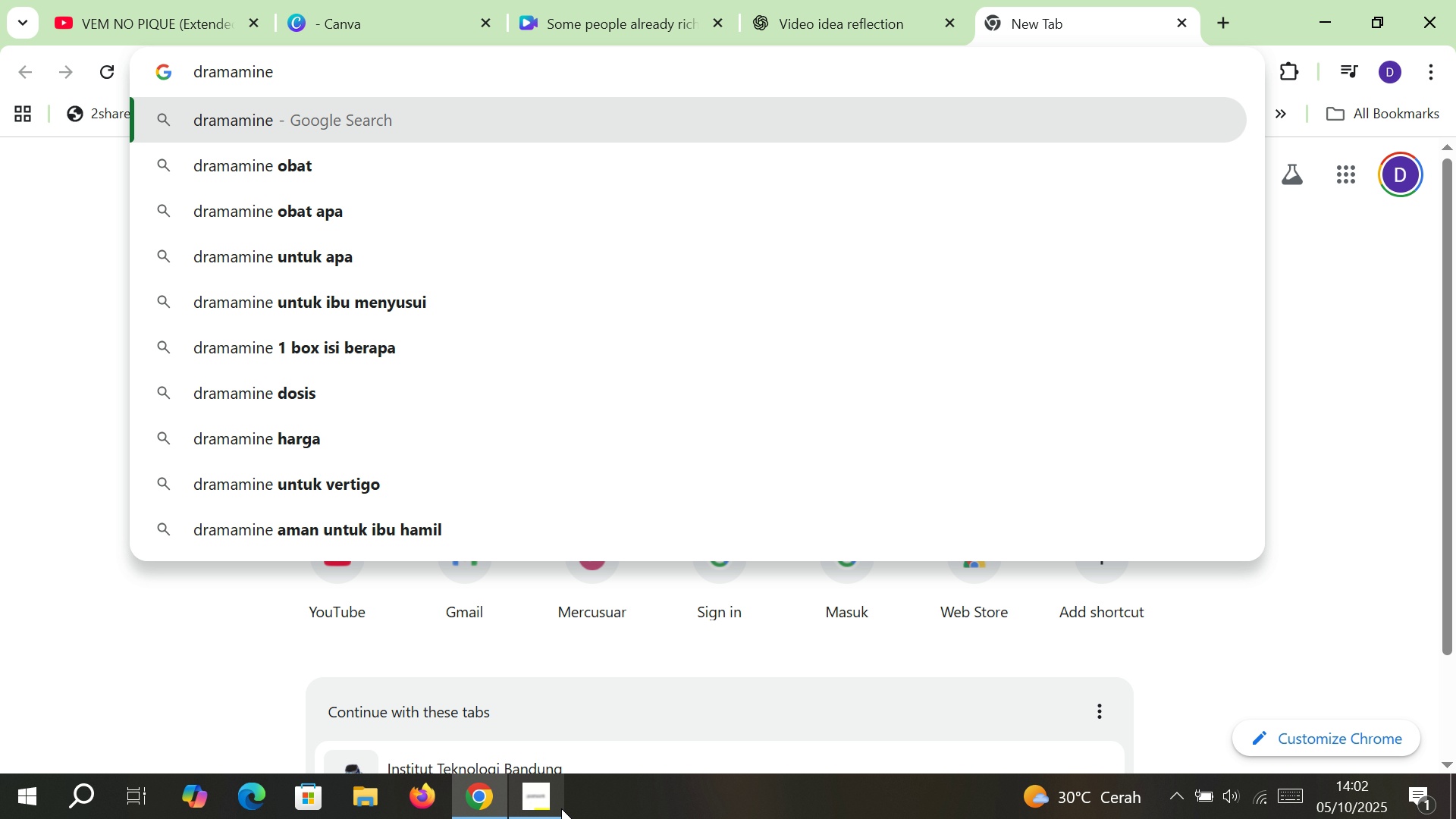 
key(Enter)
 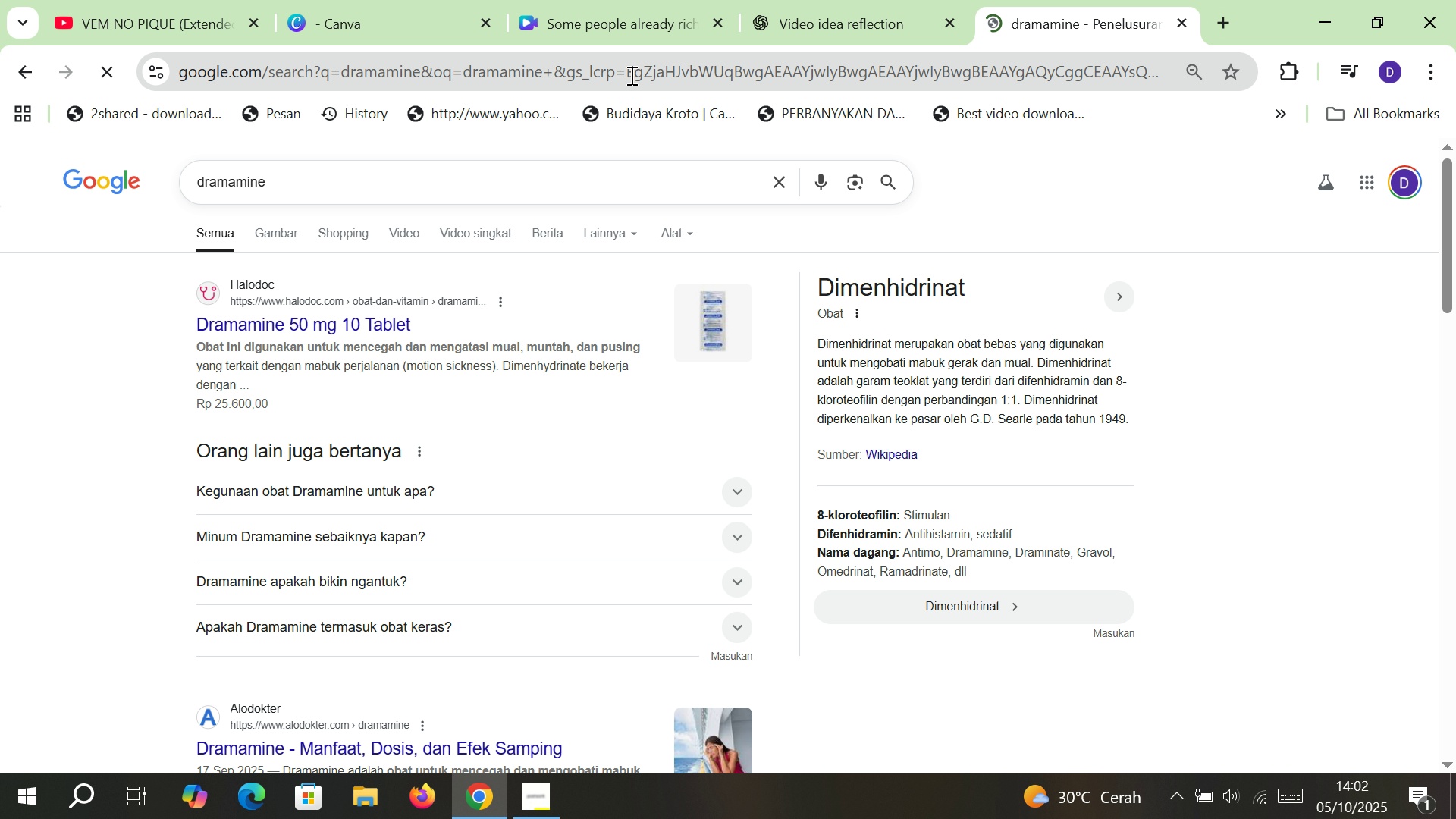 
left_click([610, 0])
 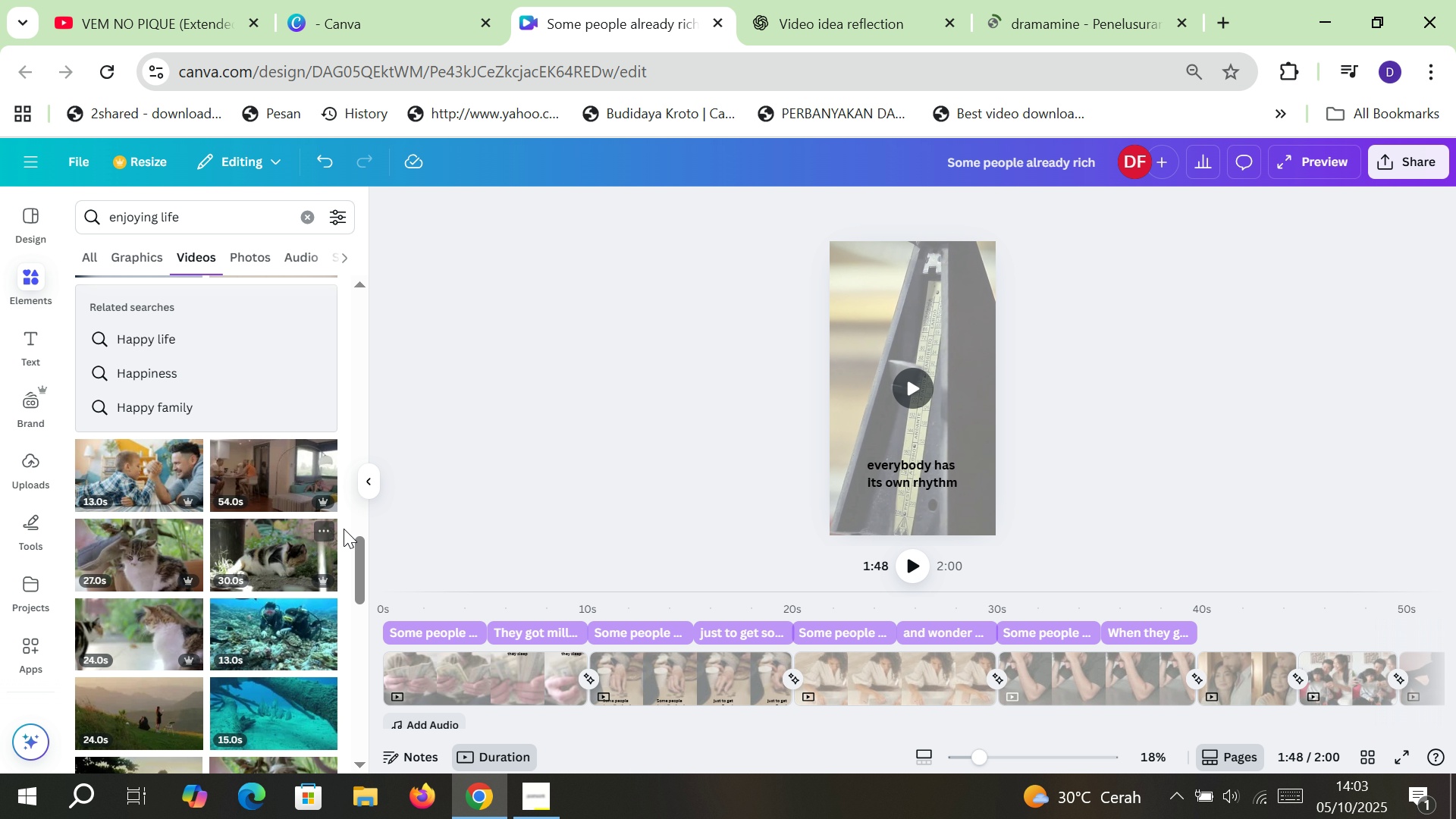 
left_click([362, 482])
 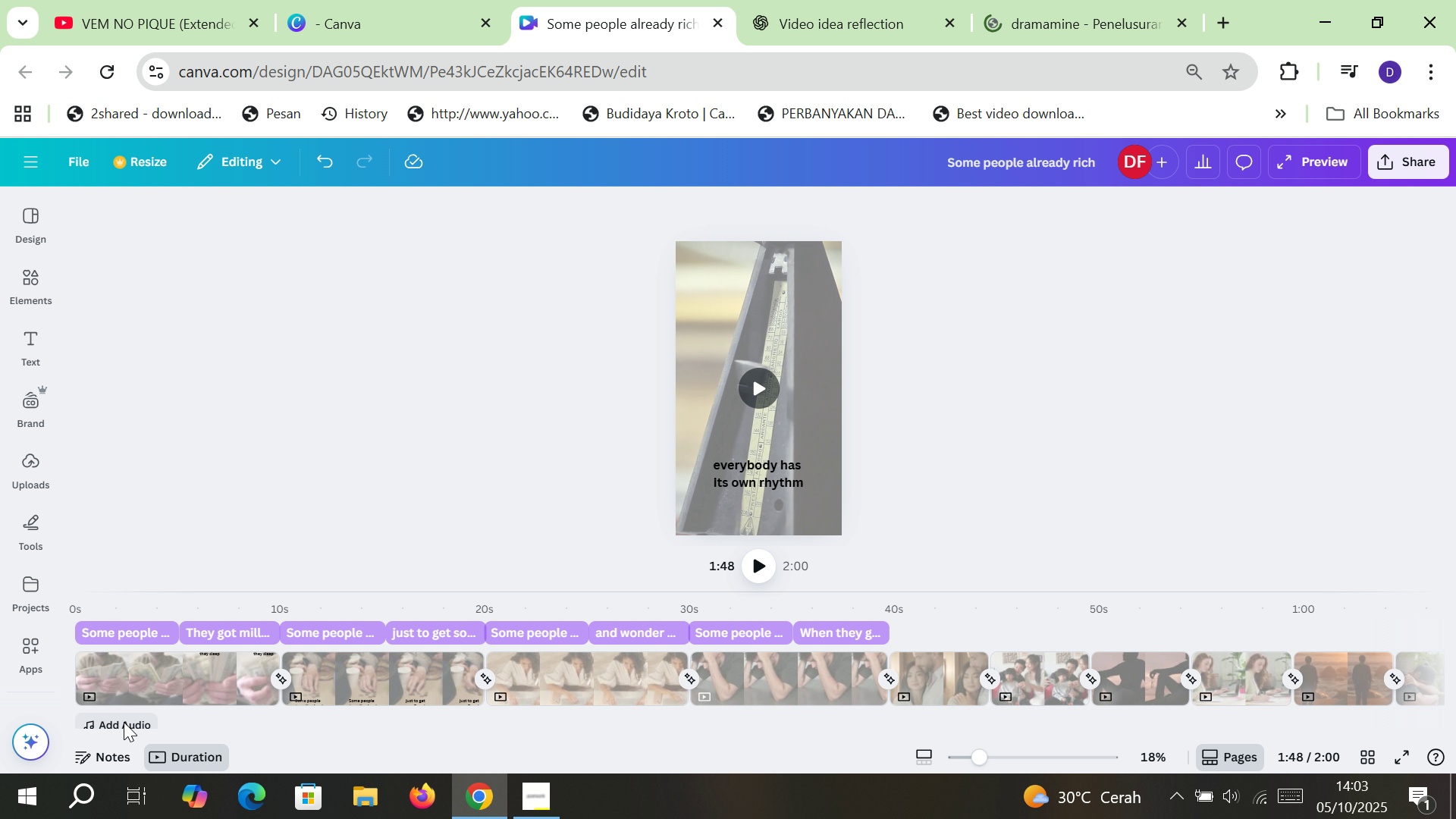 
double_click([124, 722])
 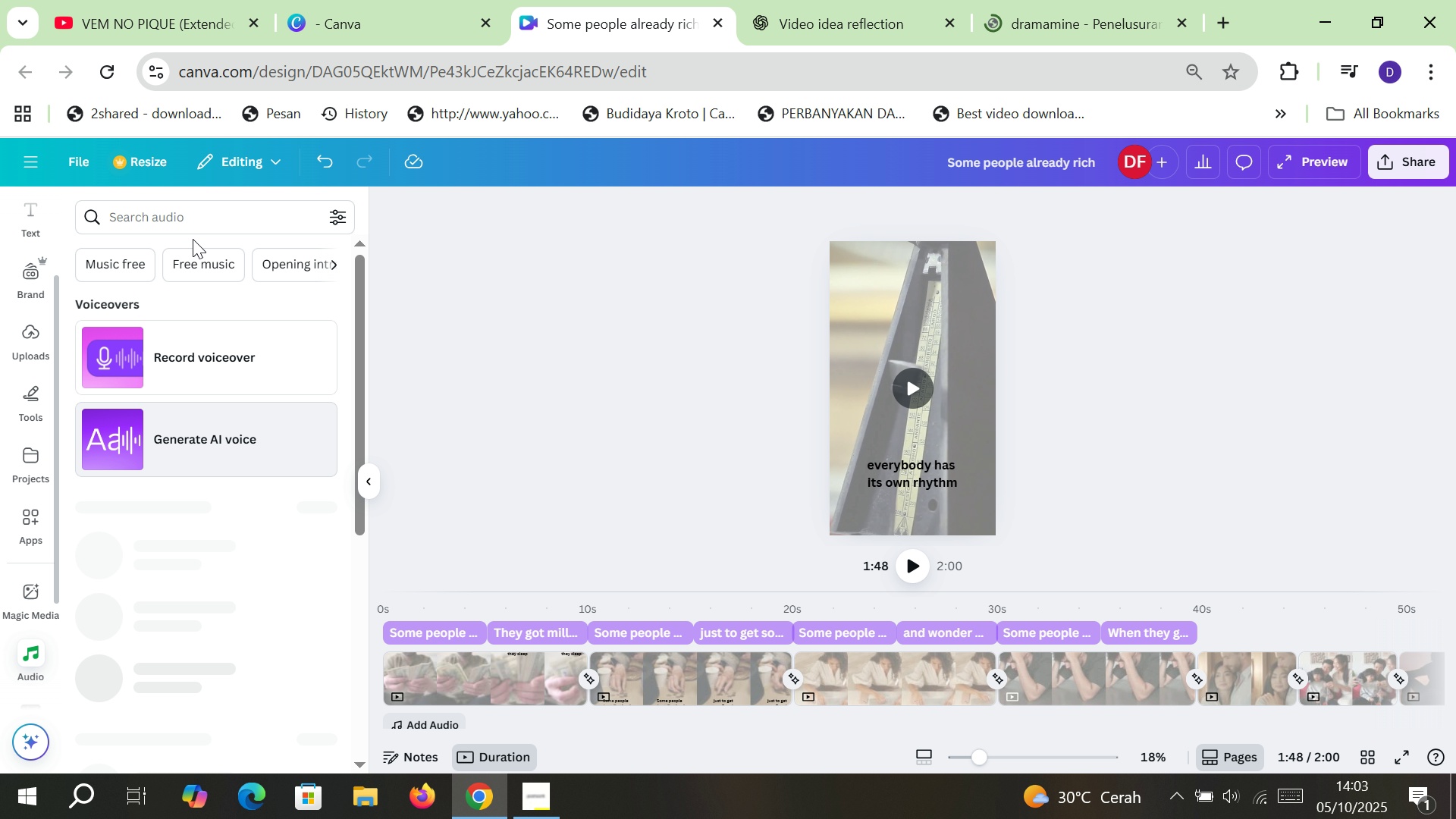 
left_click([193, 217])
 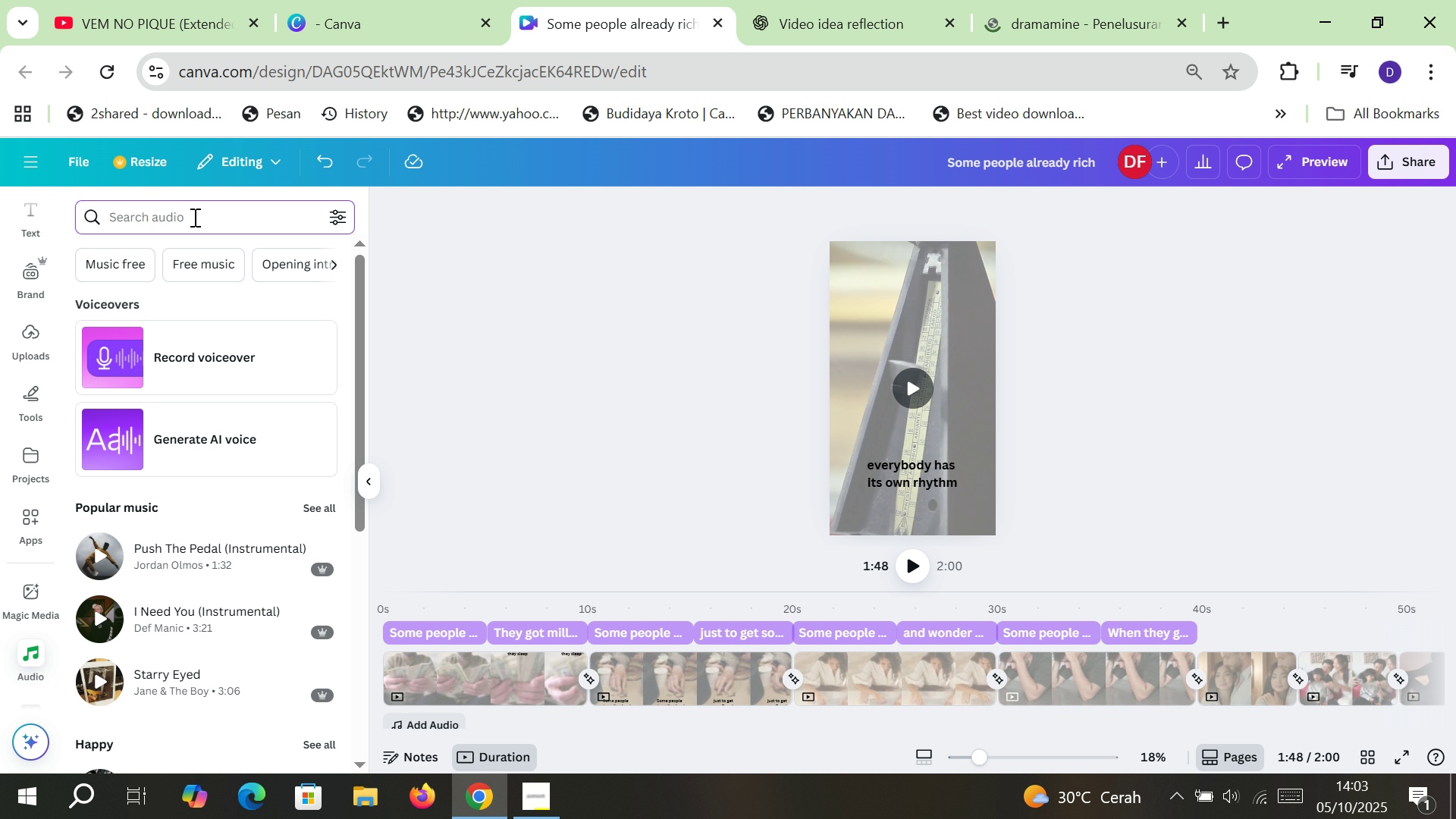 
type(dramamine)
 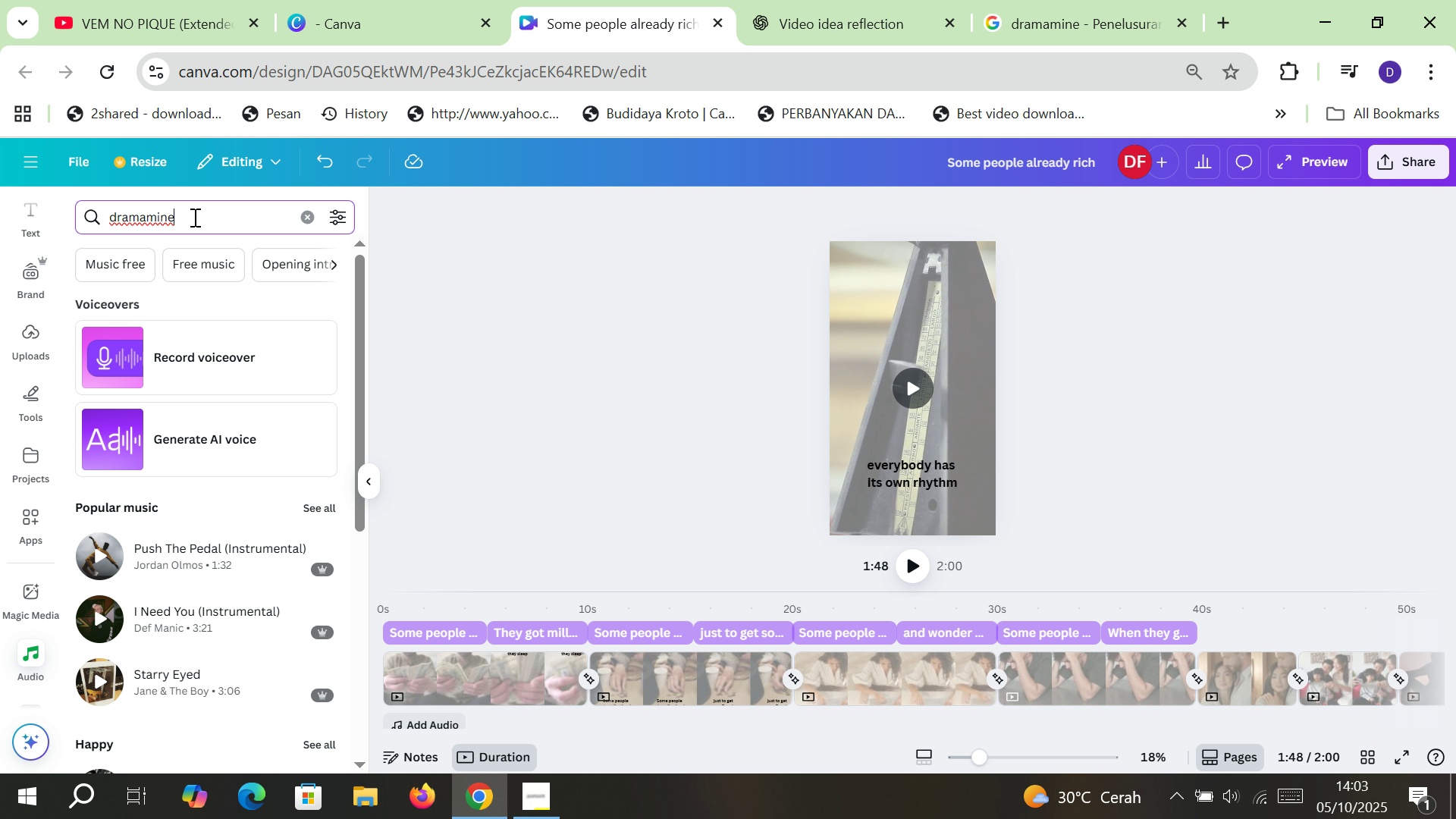 
key(Enter)
 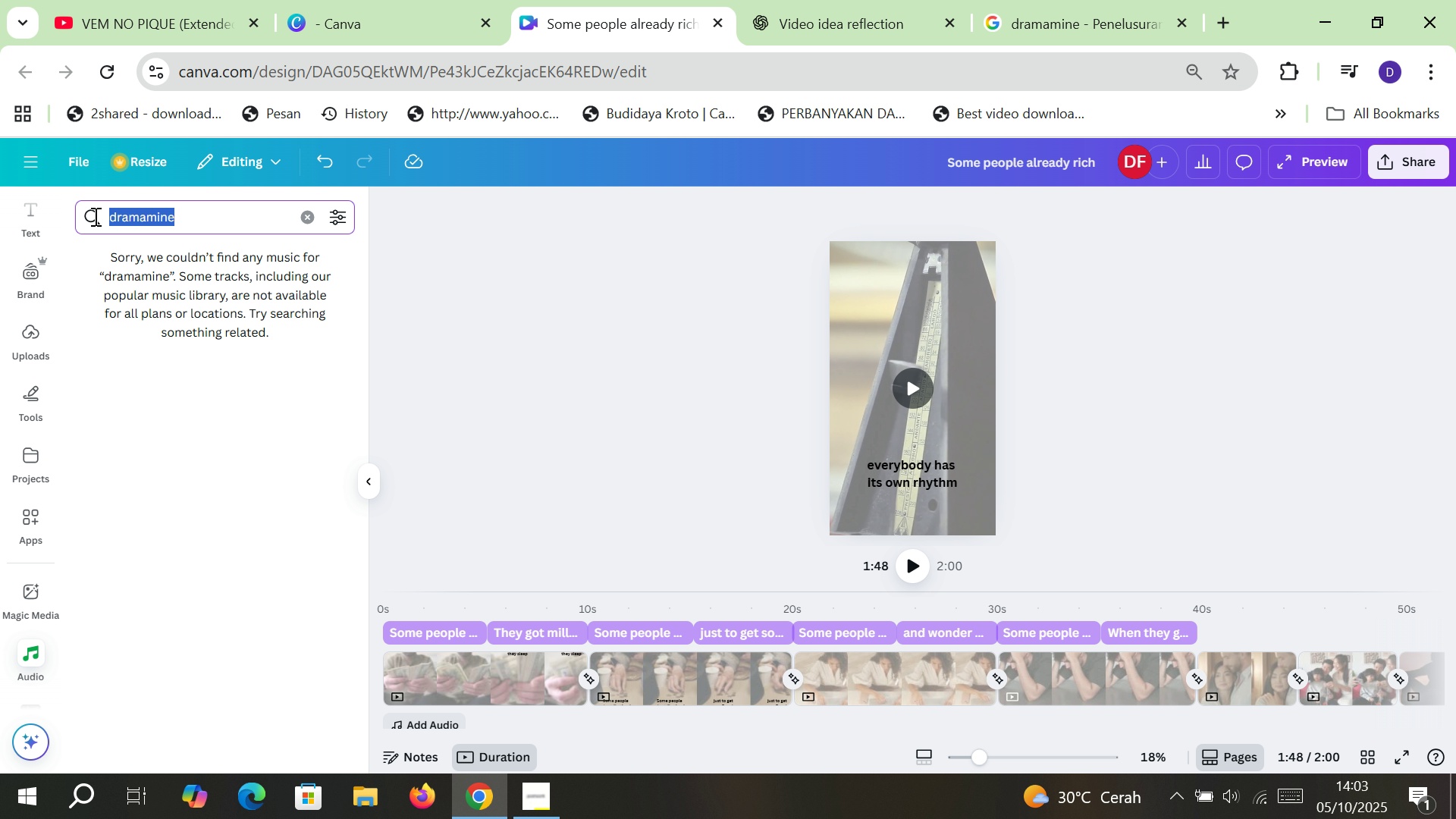 
left_click([1072, 0])
 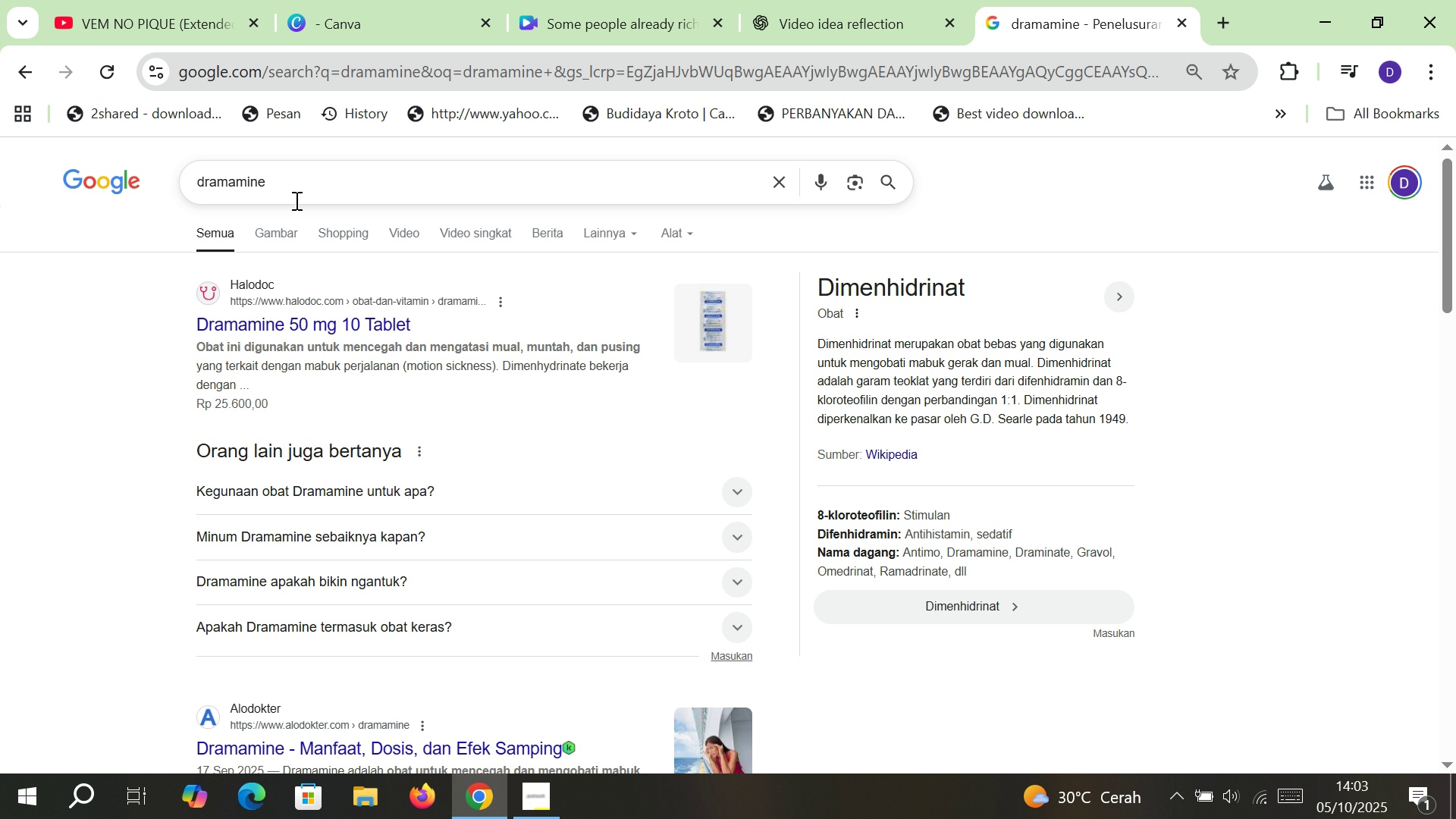 
left_click([291, 185])
 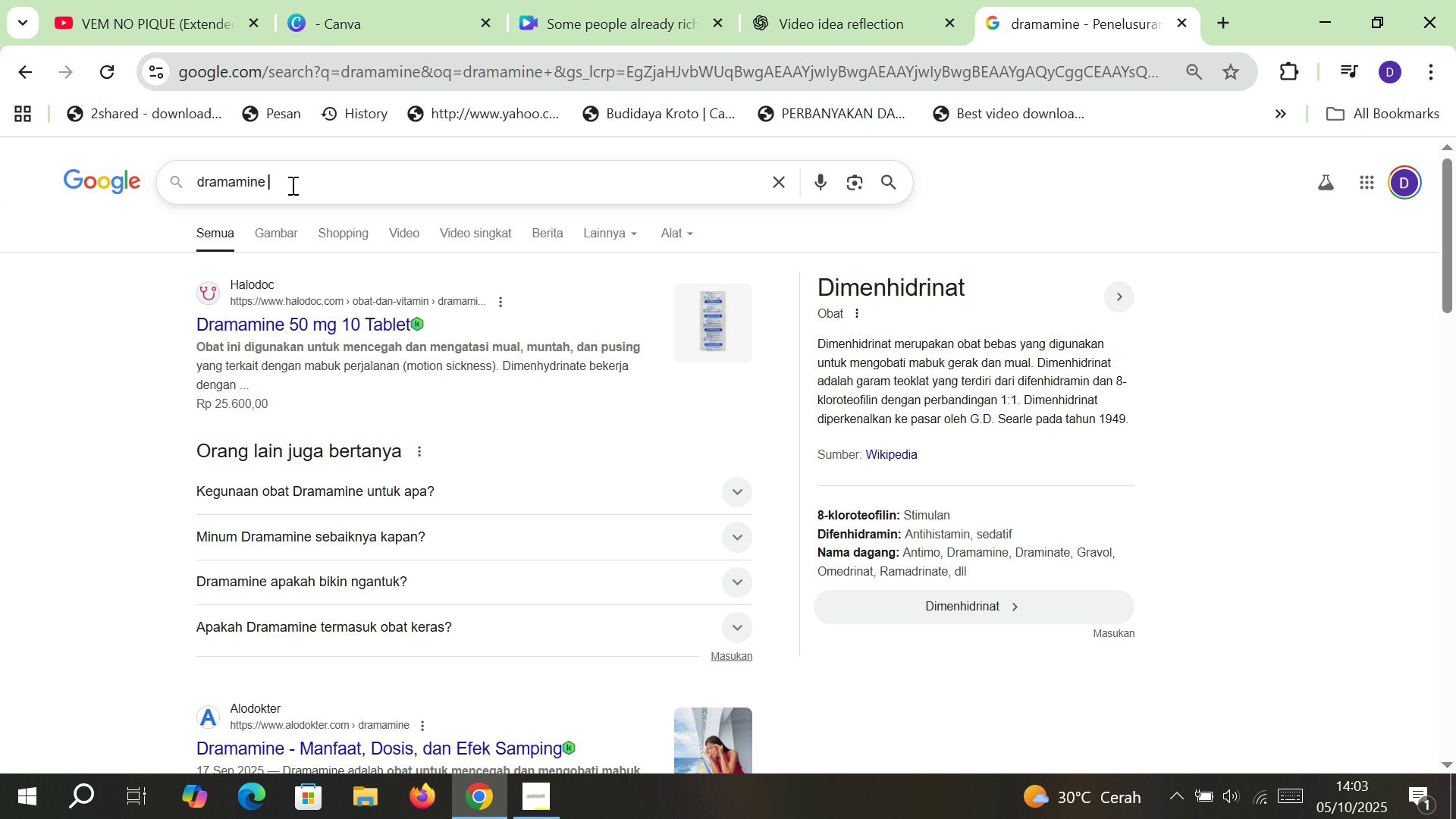 
type( fla)
 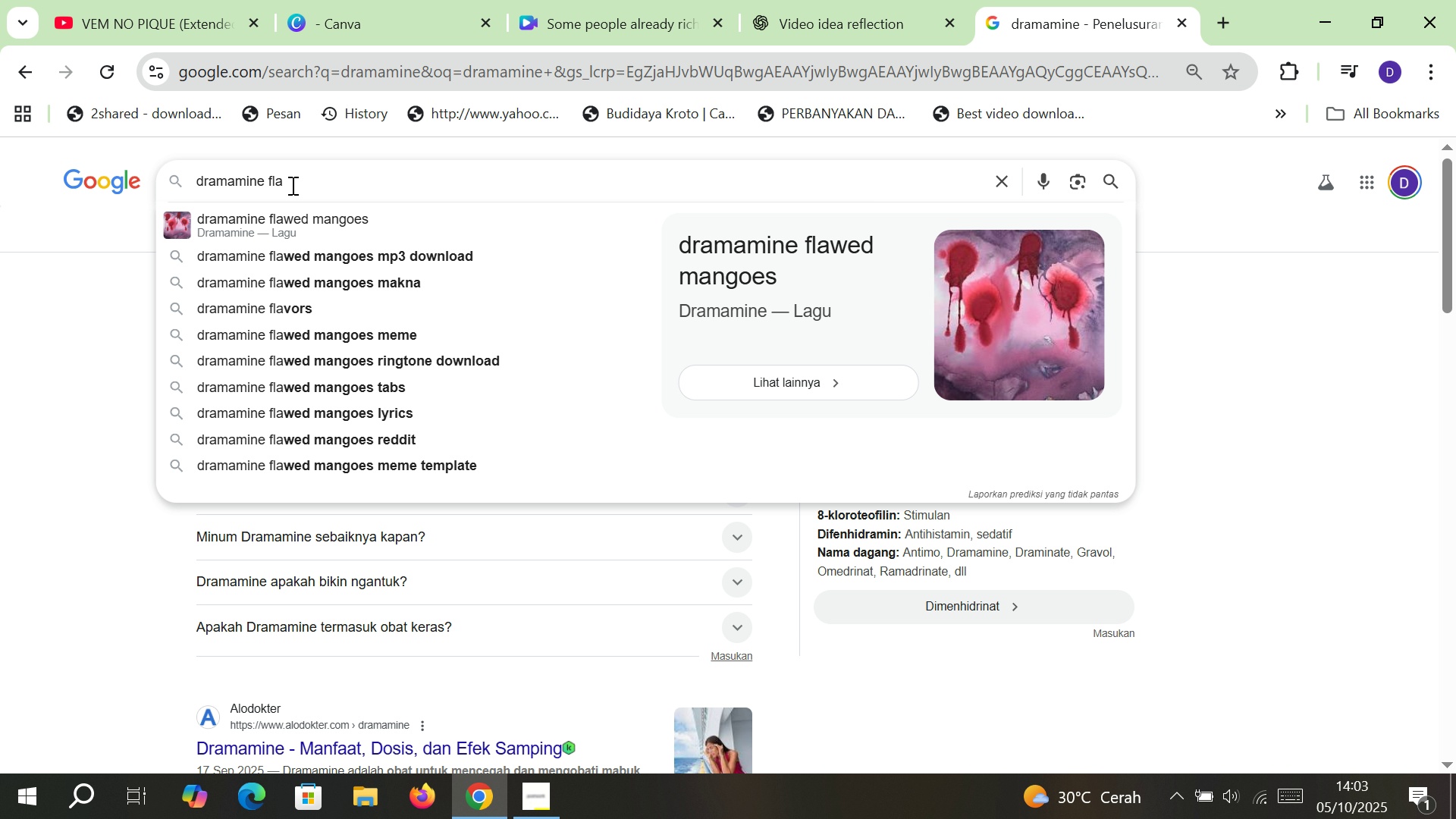 
key(ArrowDown)
 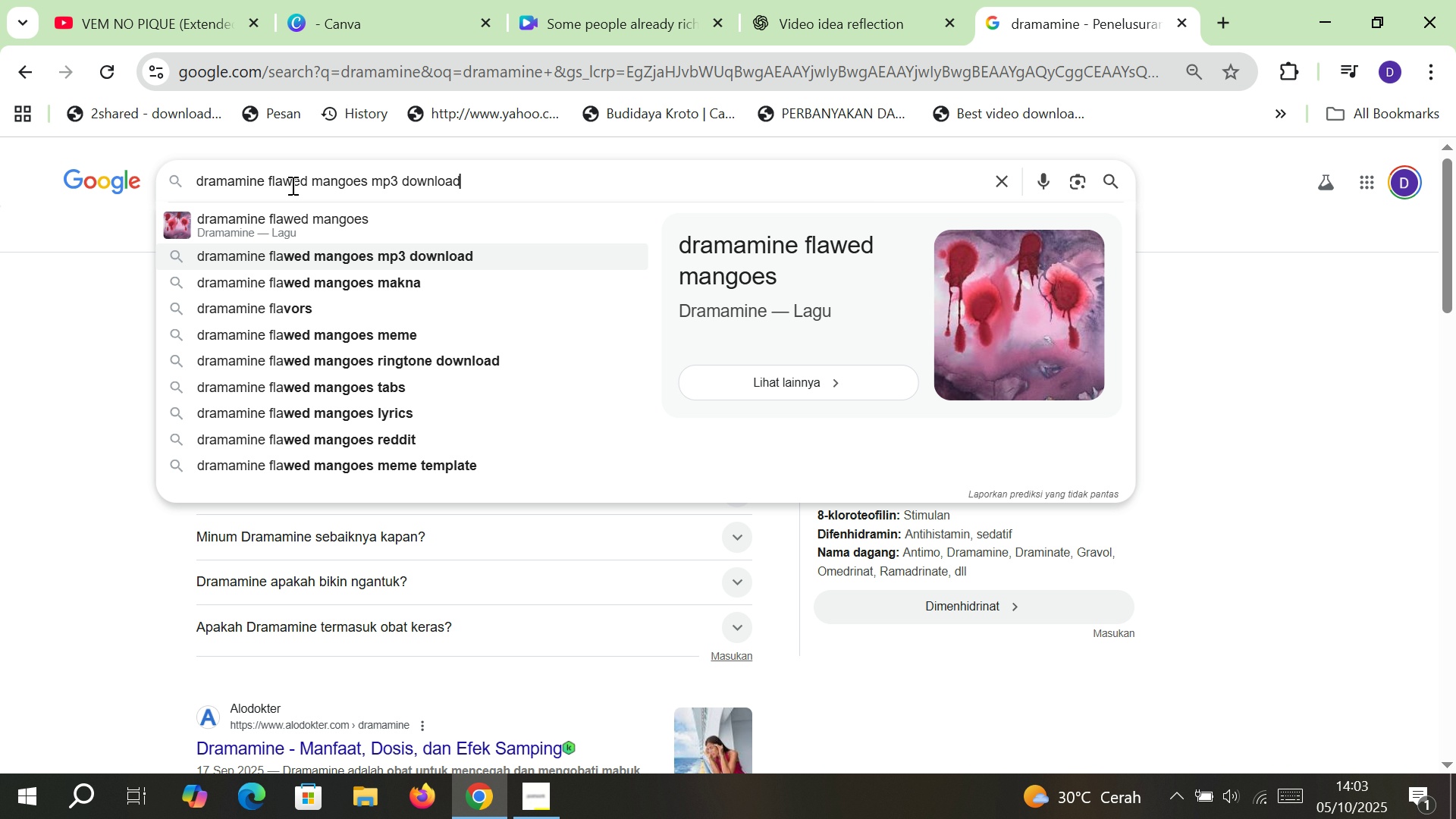 
key(ArrowDown)
 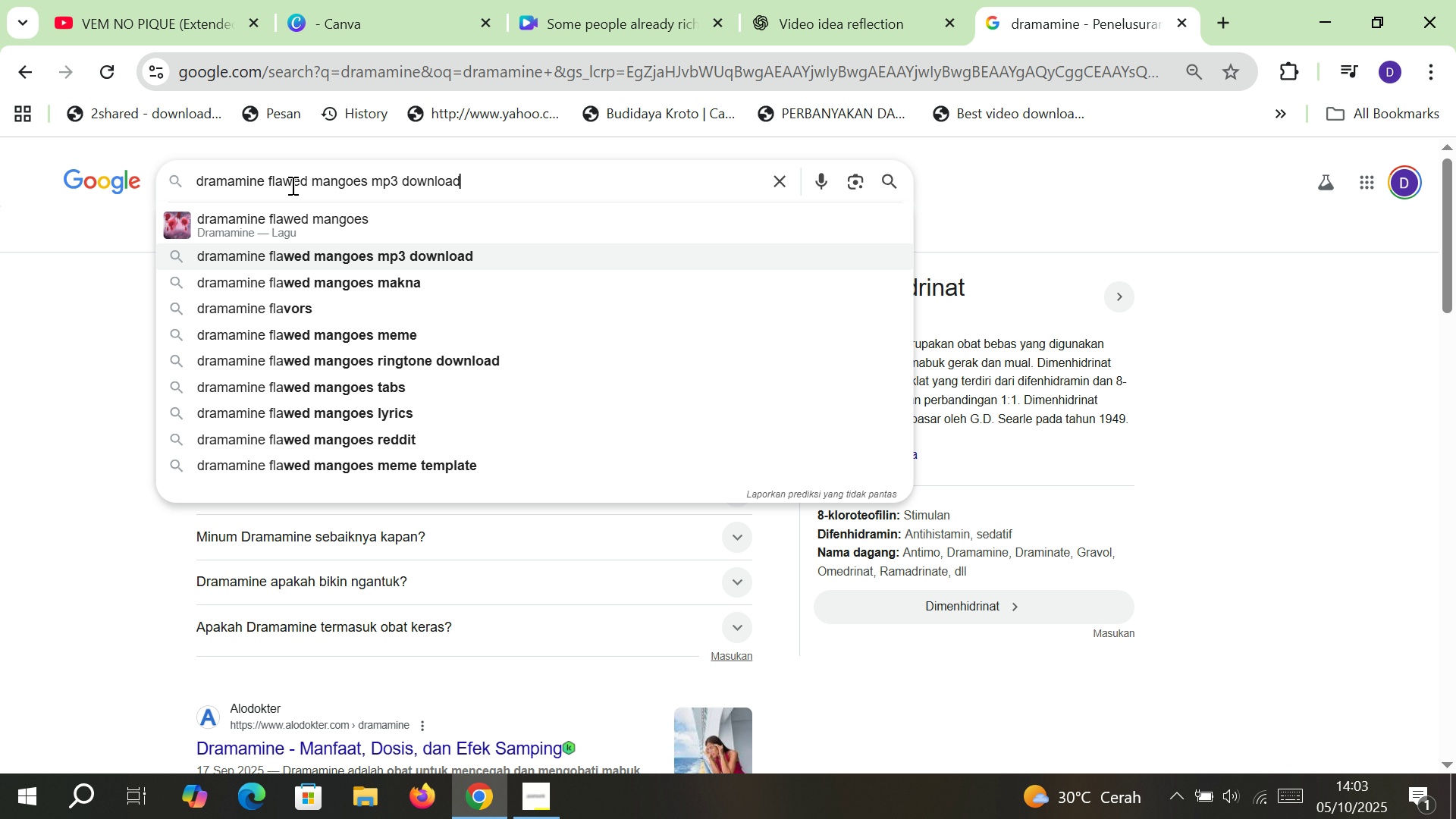 
key(Enter)
 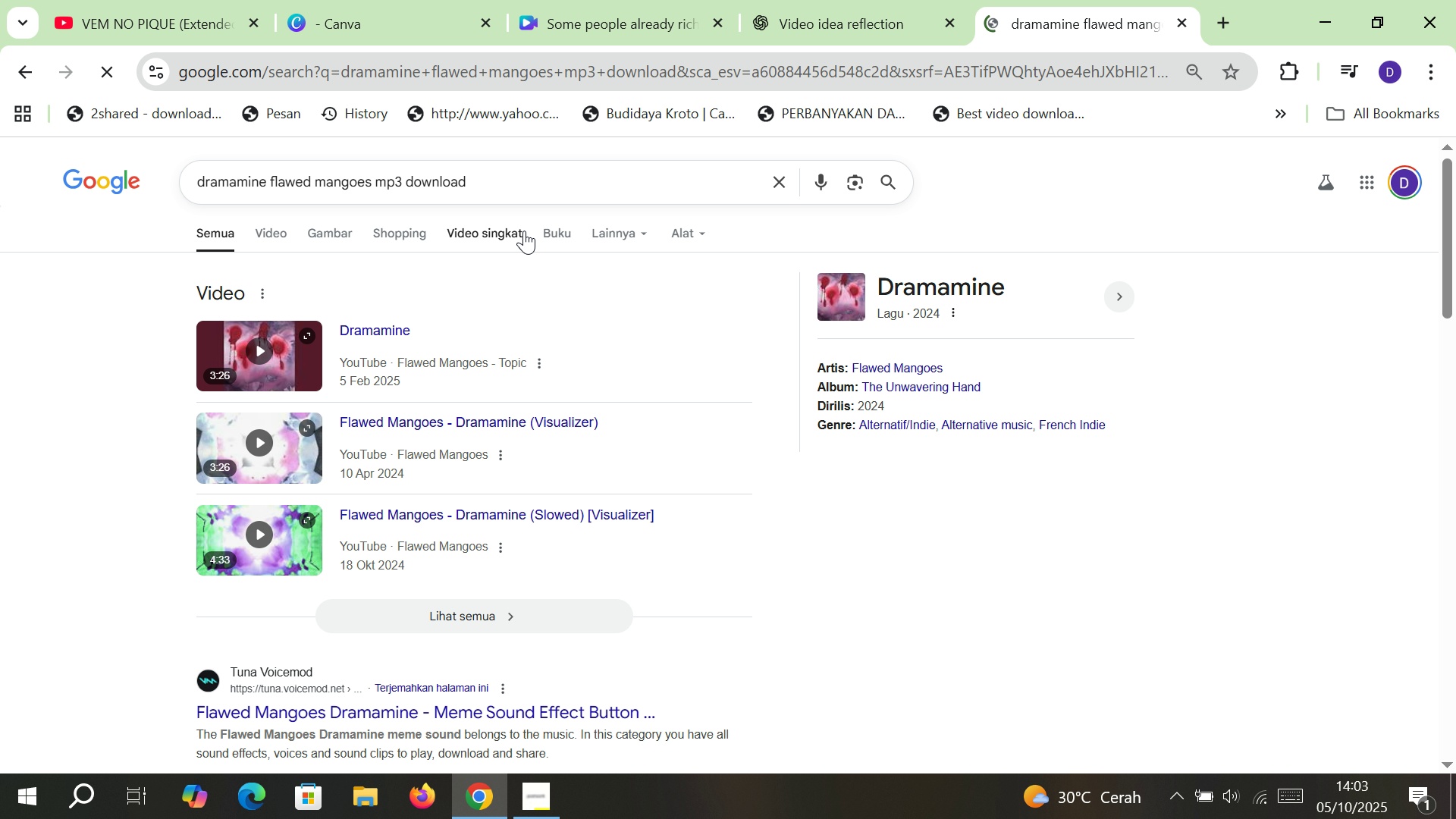 
scroll: coordinate [510, 601], scroll_direction: down, amount: 3.0
 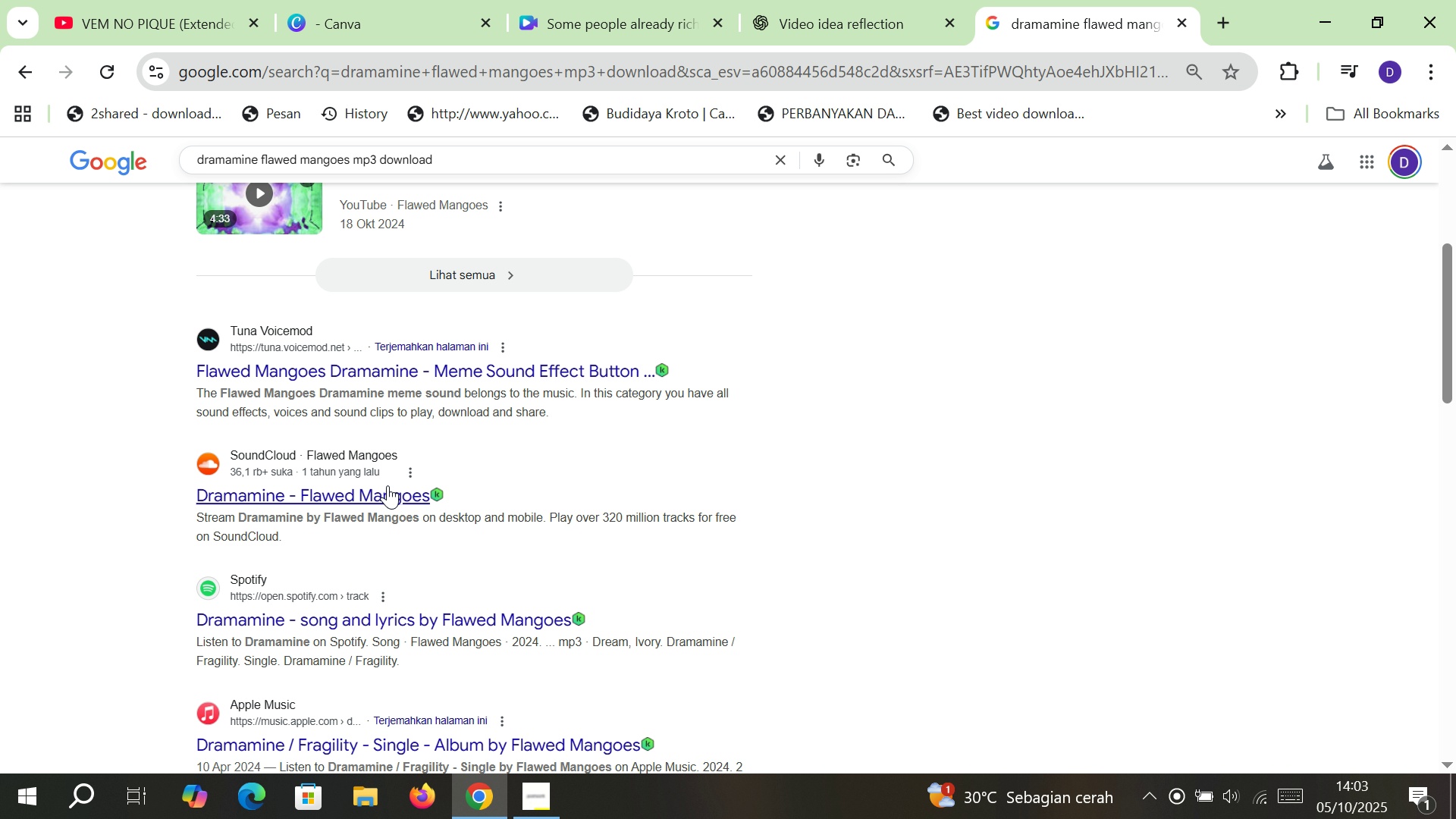 
double_click([378, 498])
 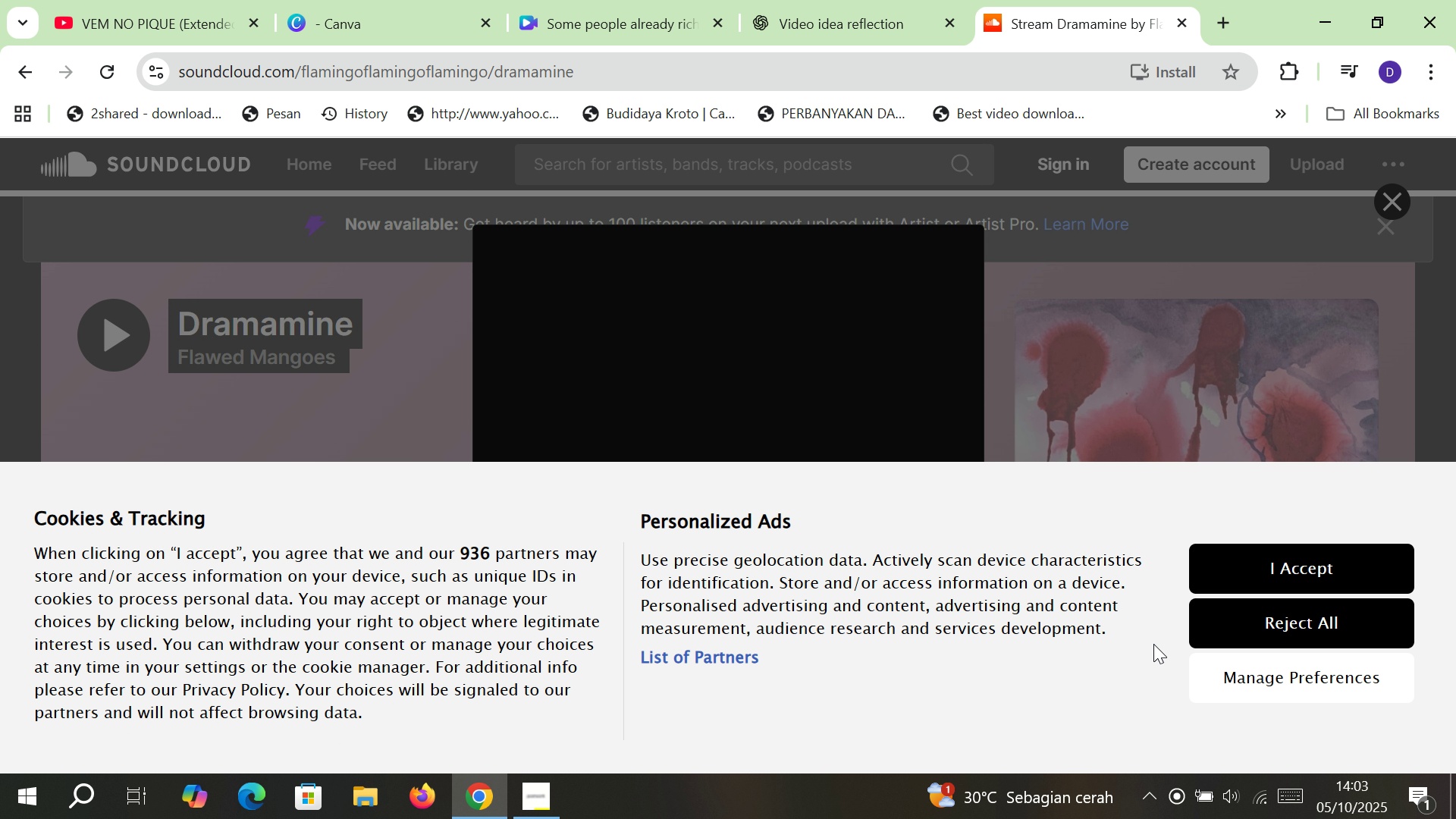 
wait(5.48)
 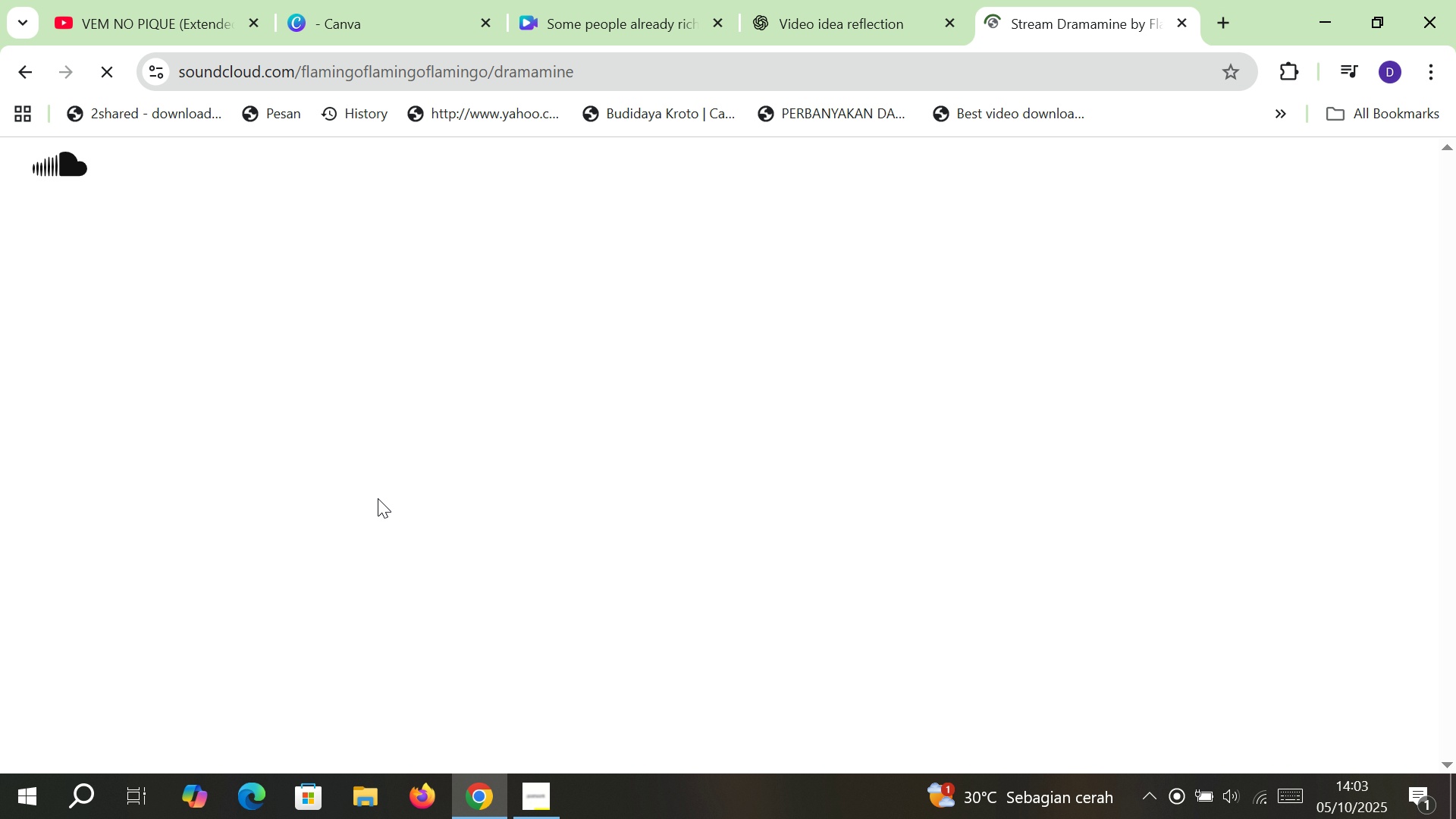 
left_click([1212, 573])
 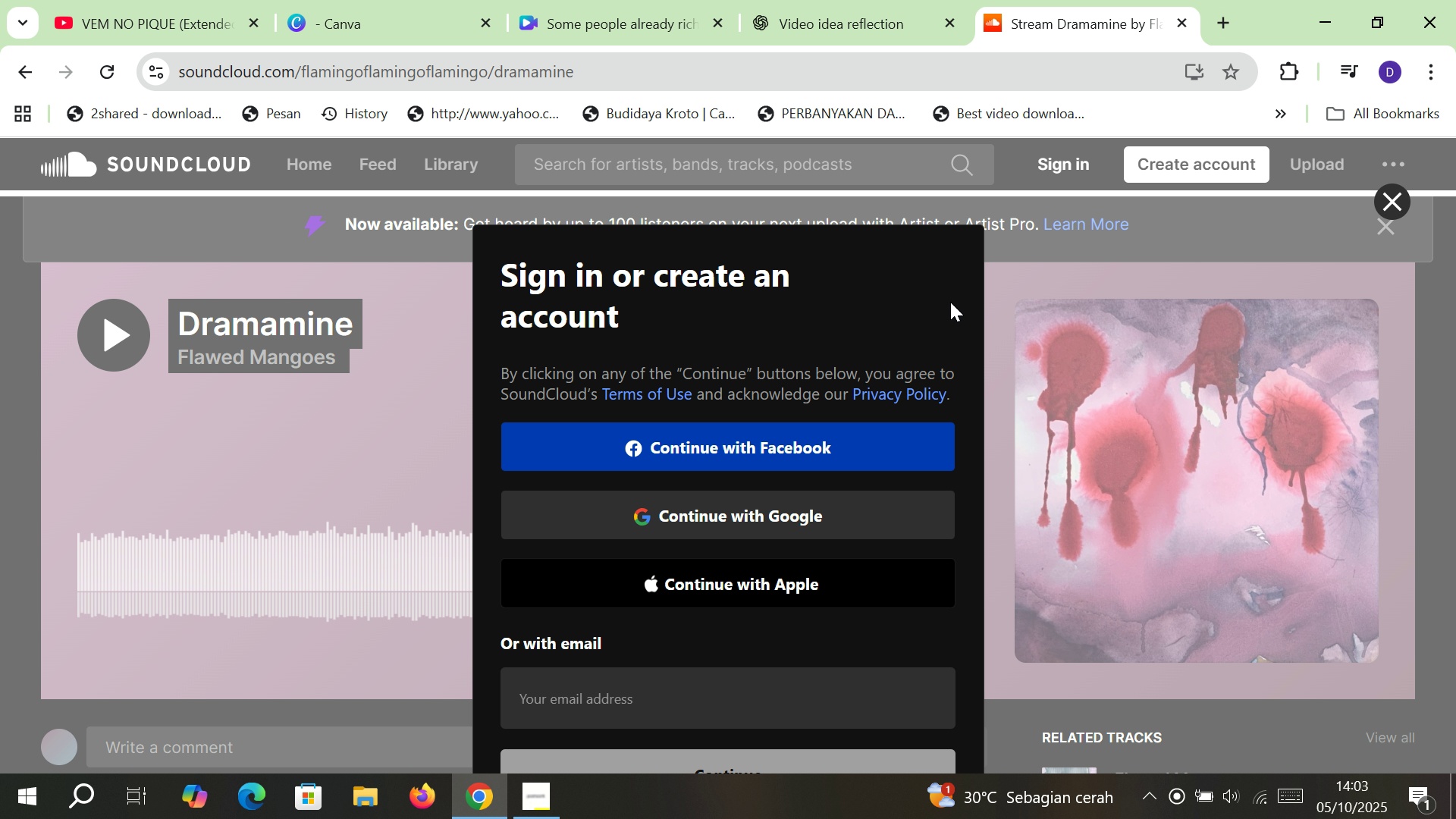 
left_click([1389, 202])
 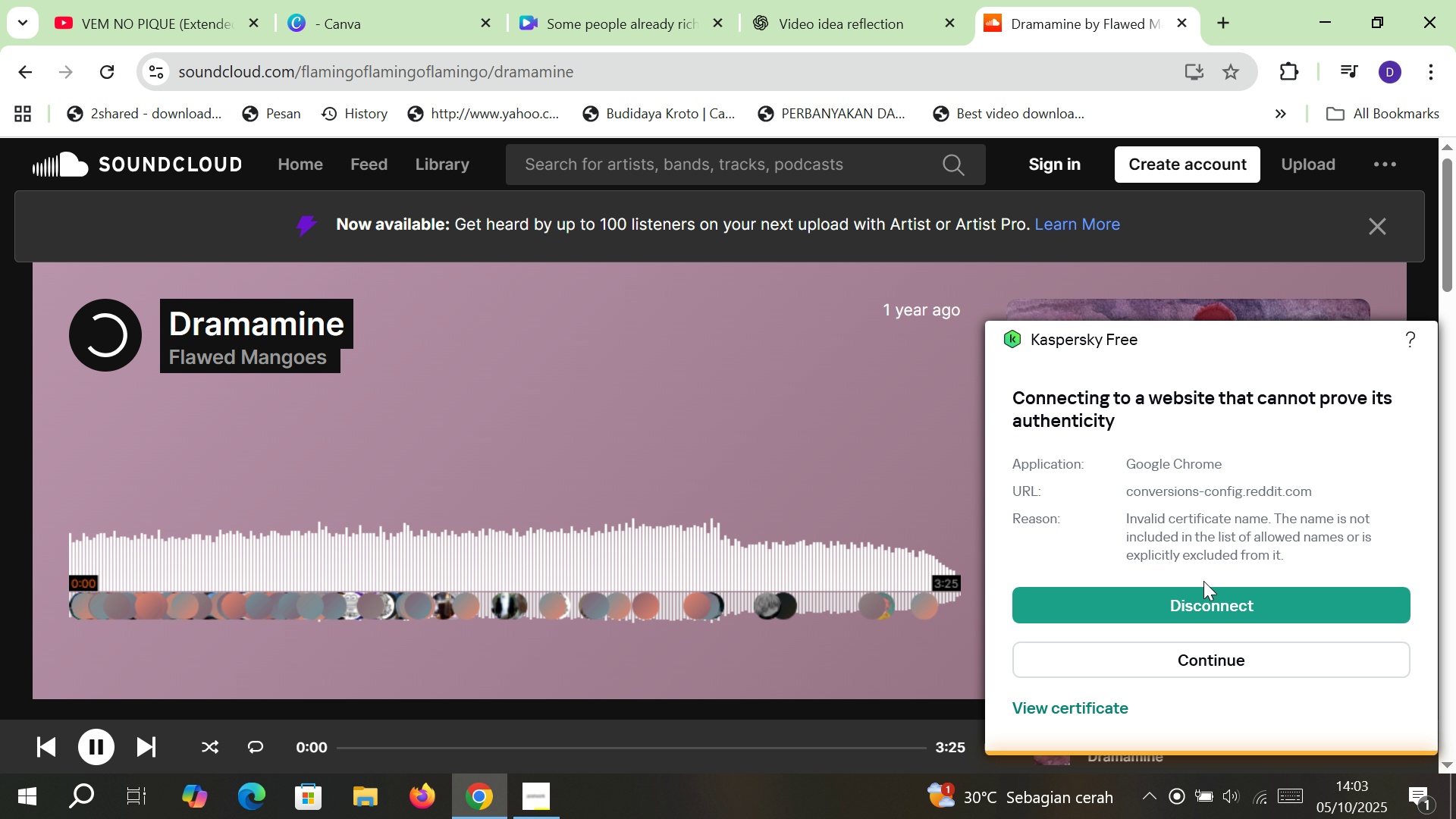 
left_click([1197, 603])
 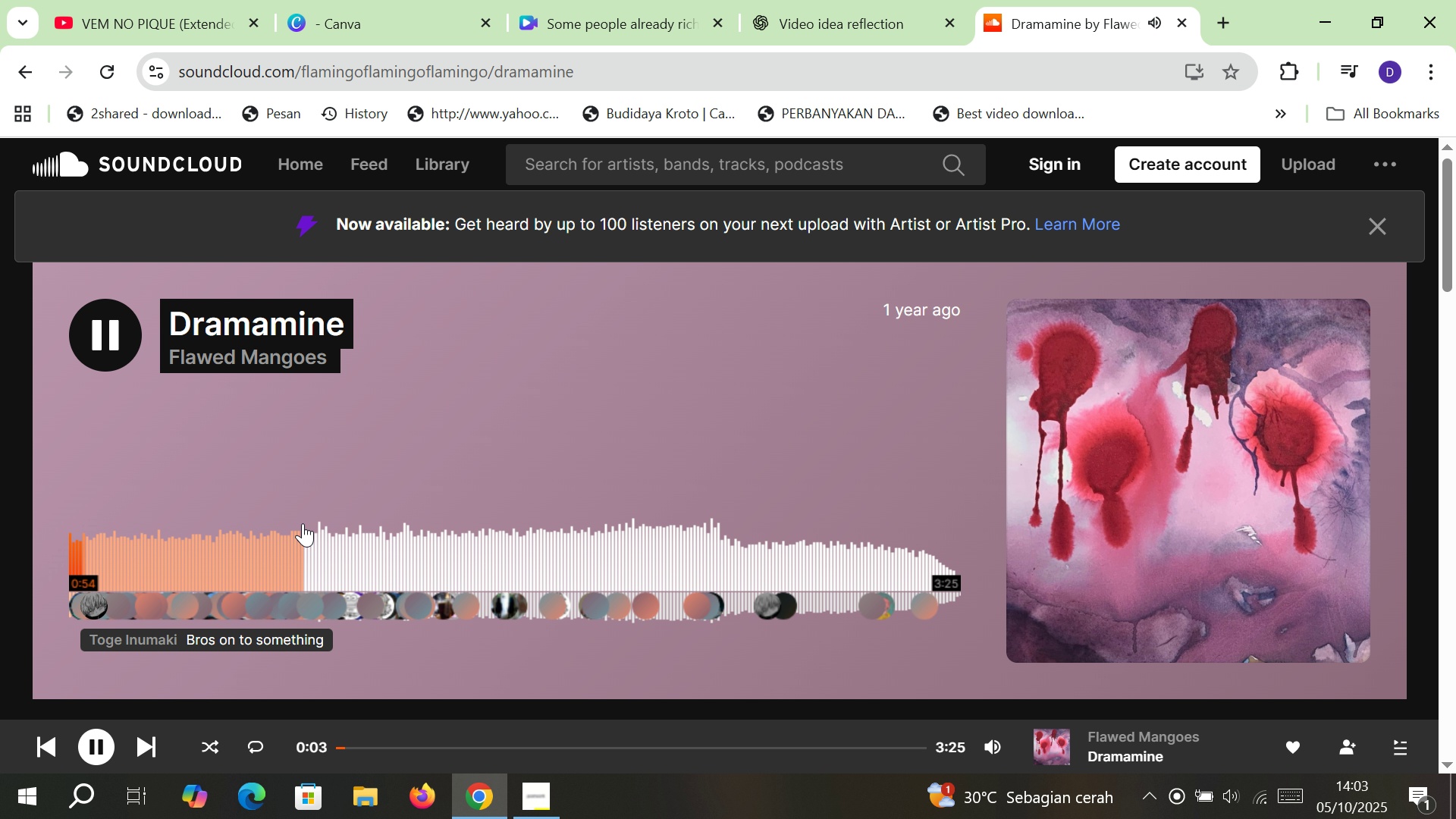 
wait(5.39)
 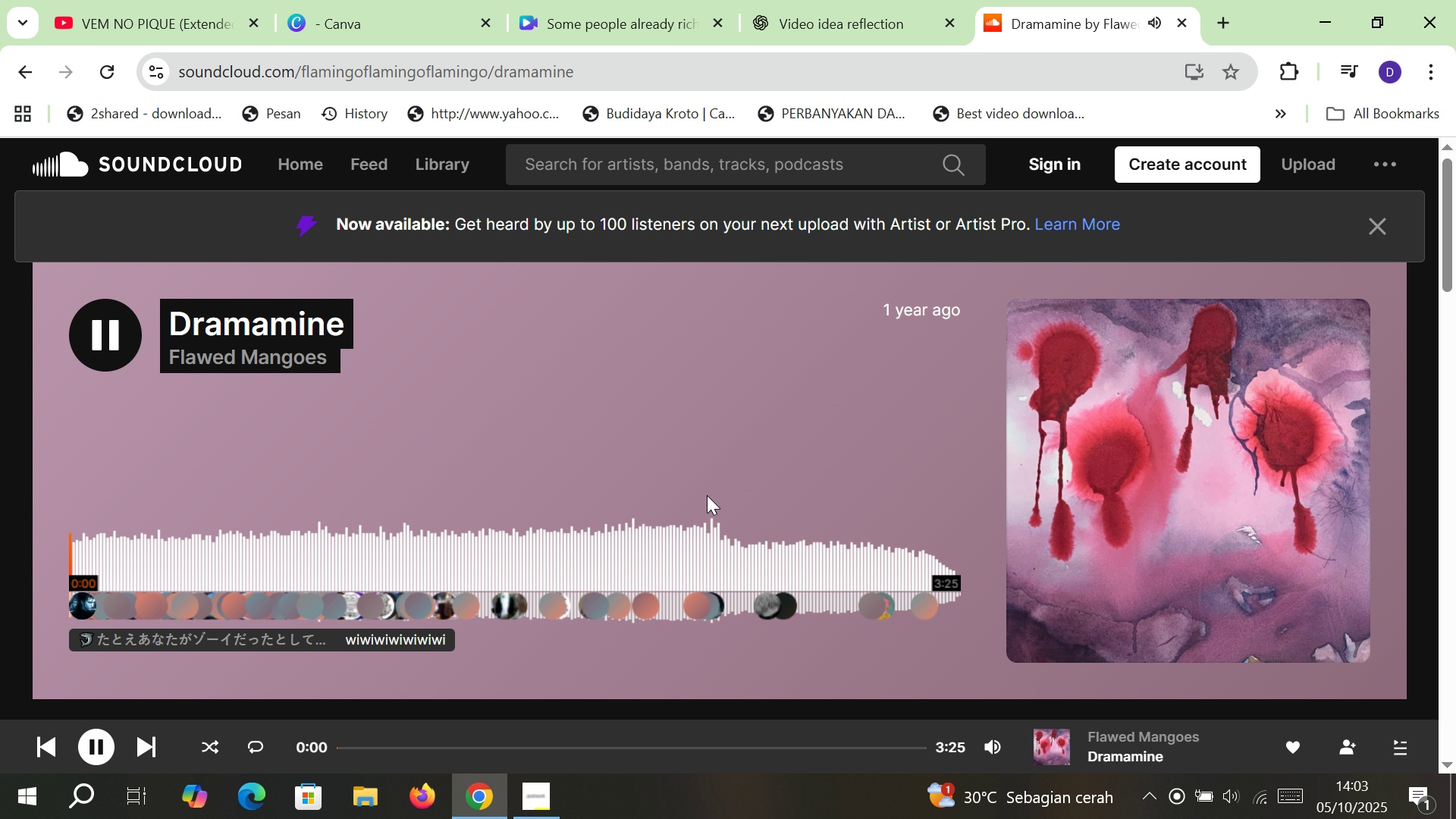 
scroll: coordinate [610, 422], scroll_direction: down, amount: 3.0
 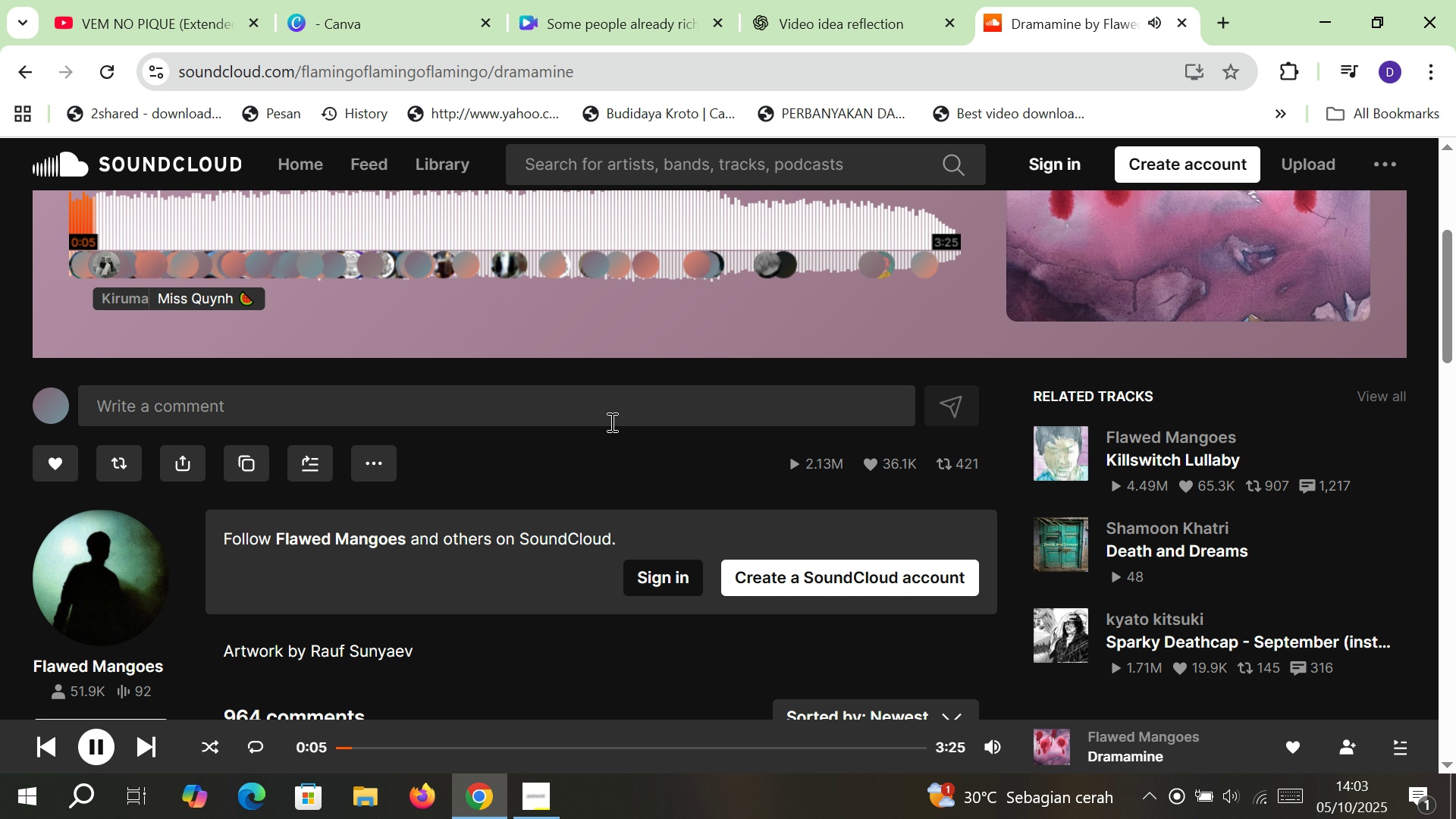 
scroll: coordinate [1110, 303], scroll_direction: up, amount: 5.0
 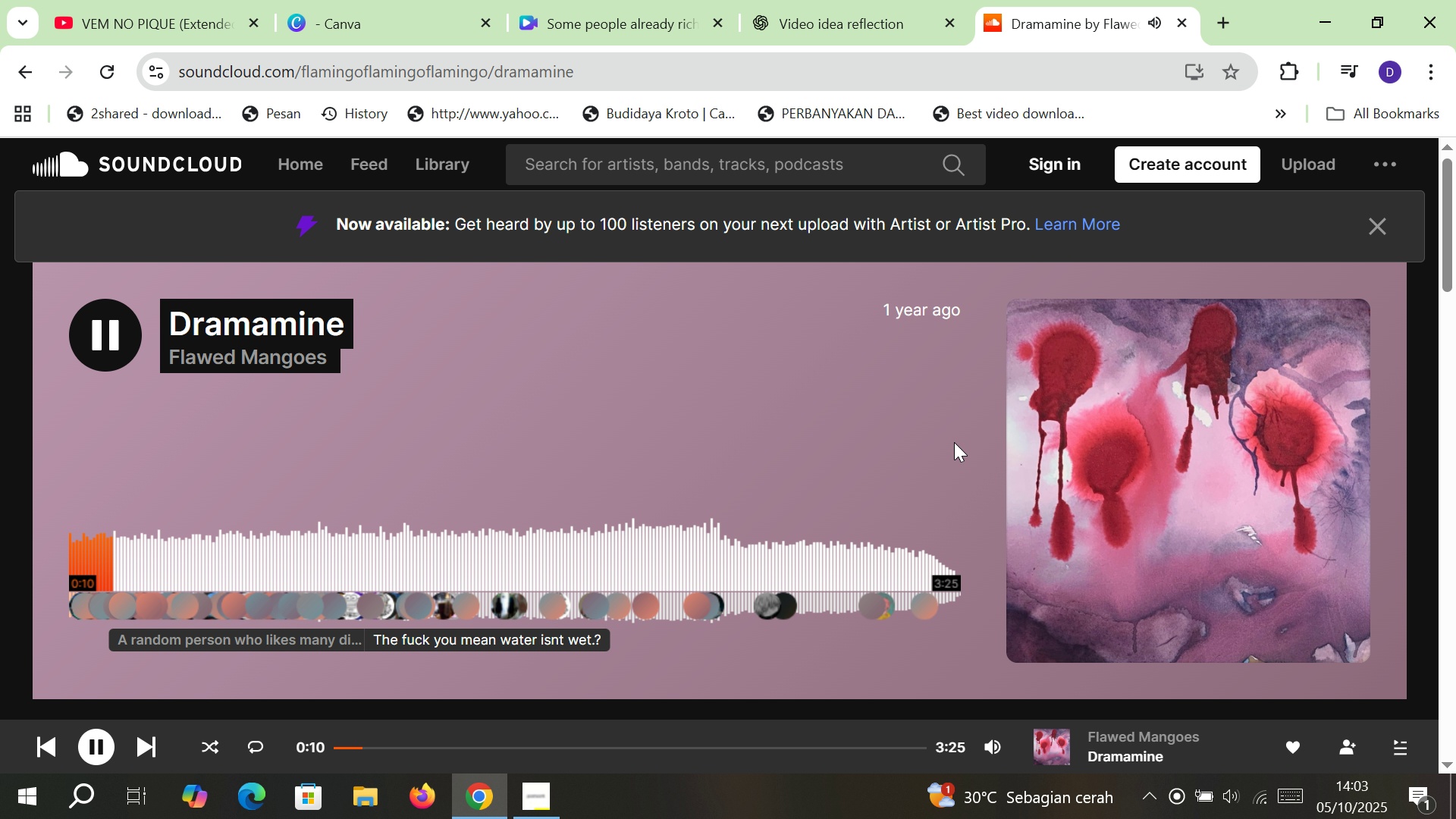 
scroll: coordinate [893, 433], scroll_direction: down, amount: 4.0
 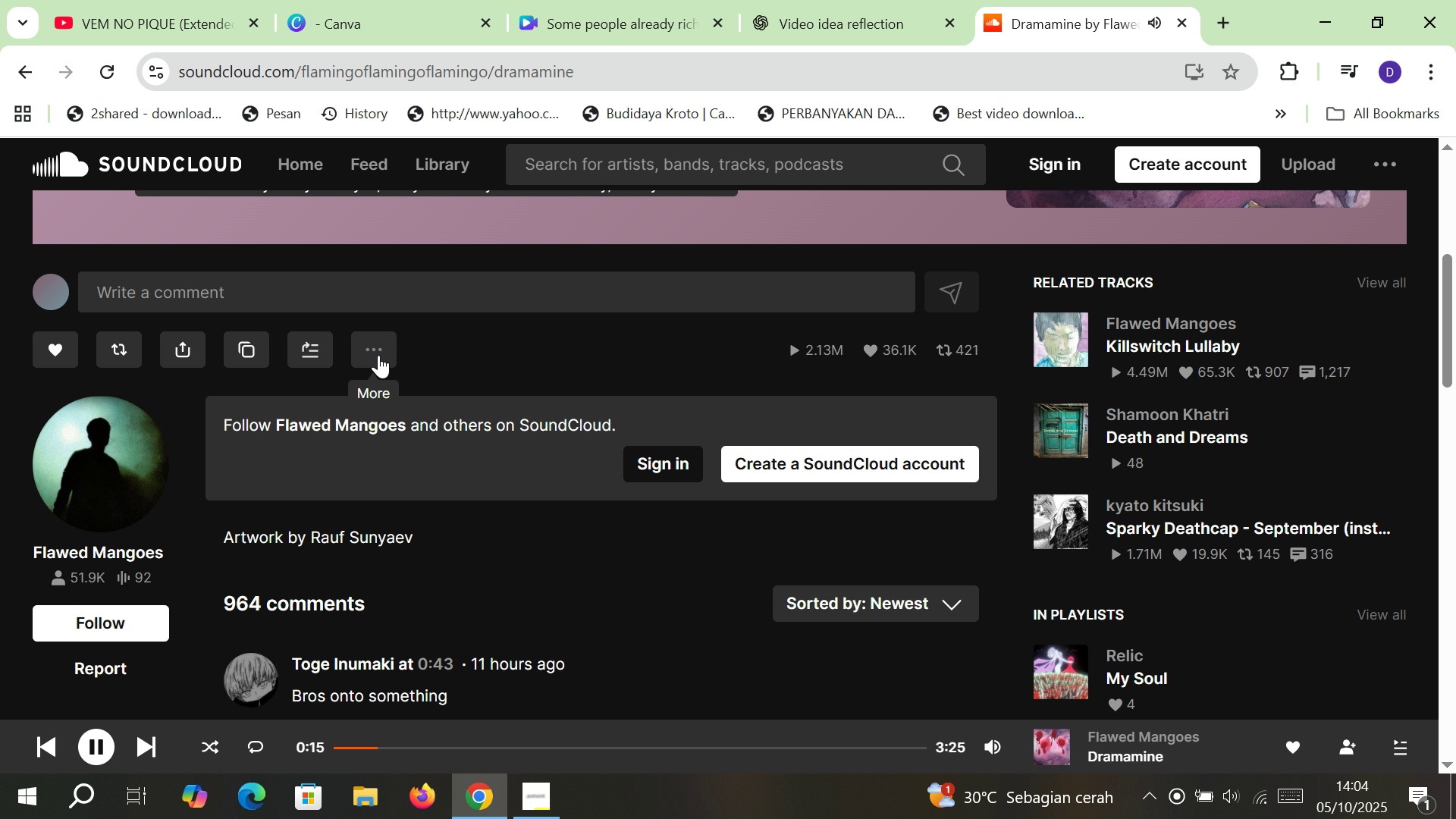 
left_click([378, 355])
 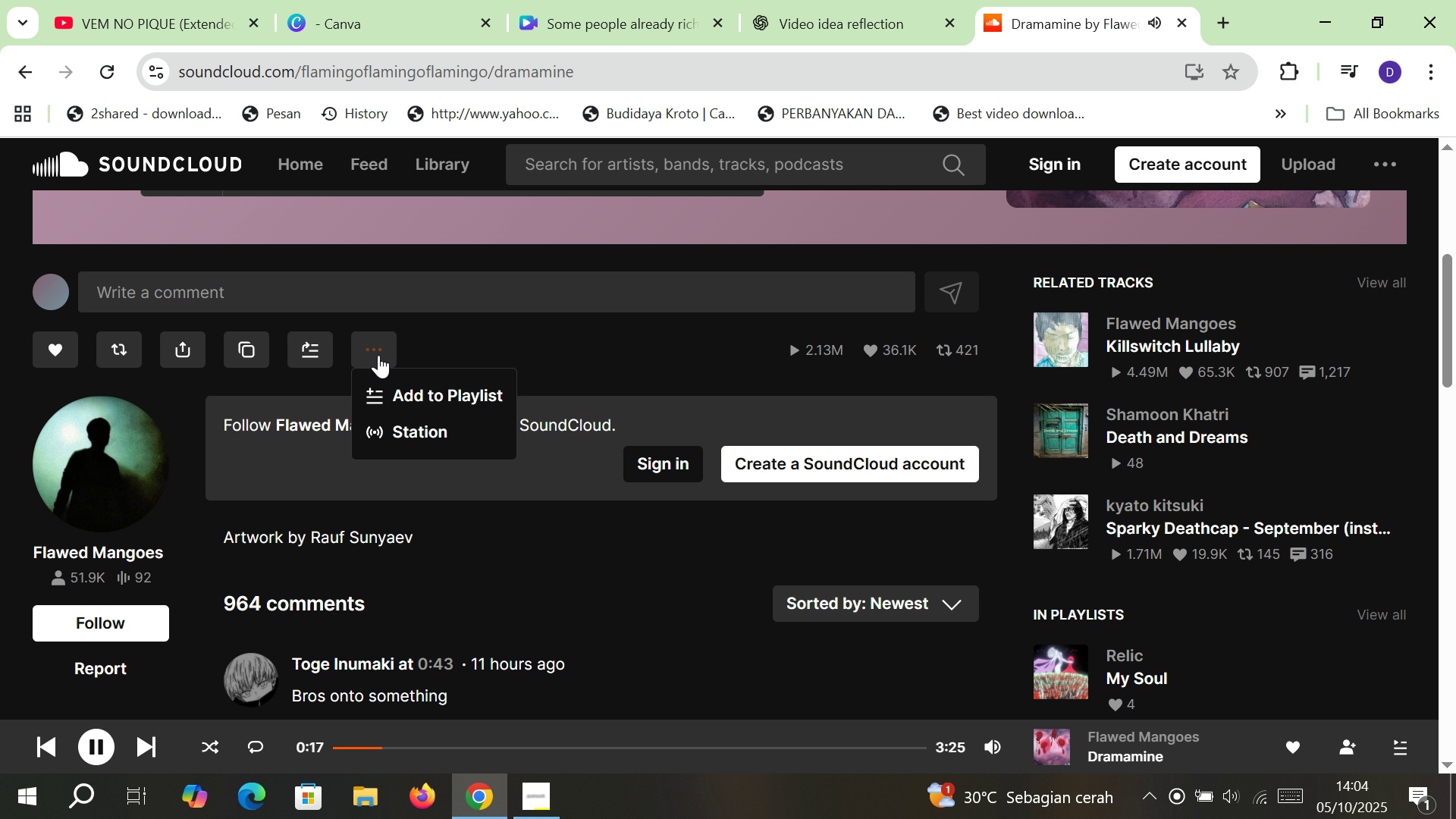 
left_click([378, 355])
 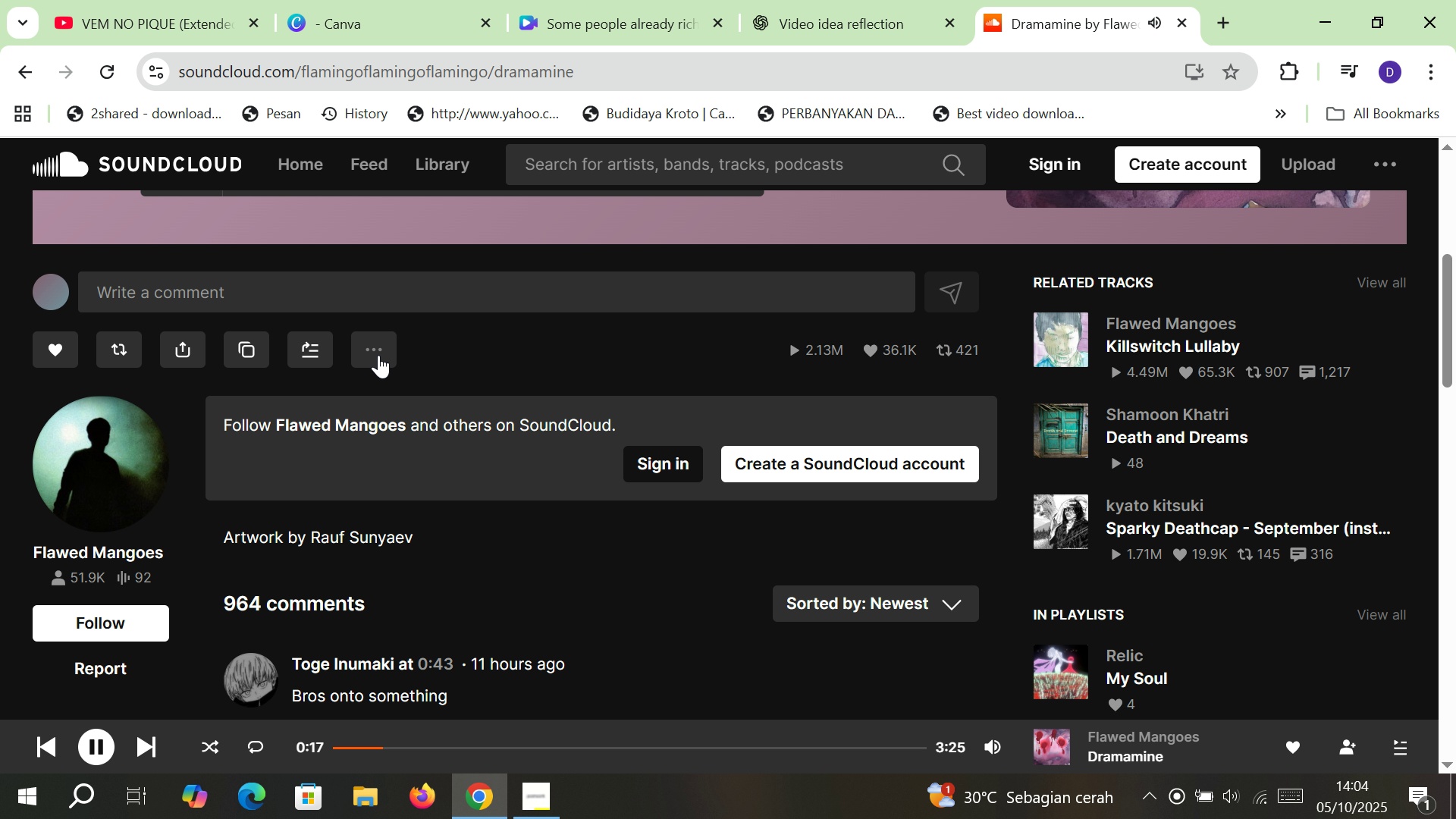 
scroll: coordinate [378, 355], scroll_direction: up, amount: 3.0
 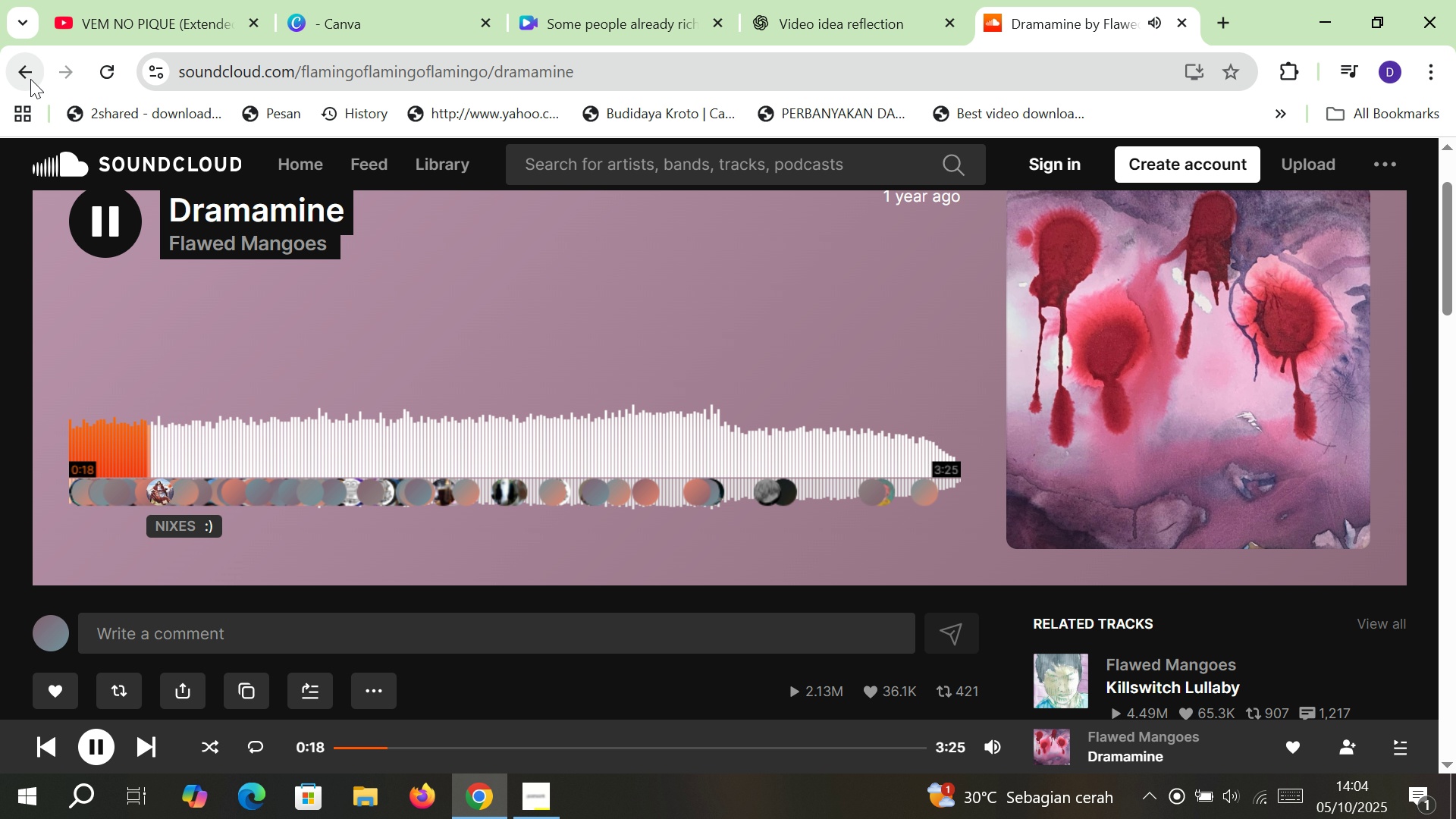 
left_click([30, 79])
 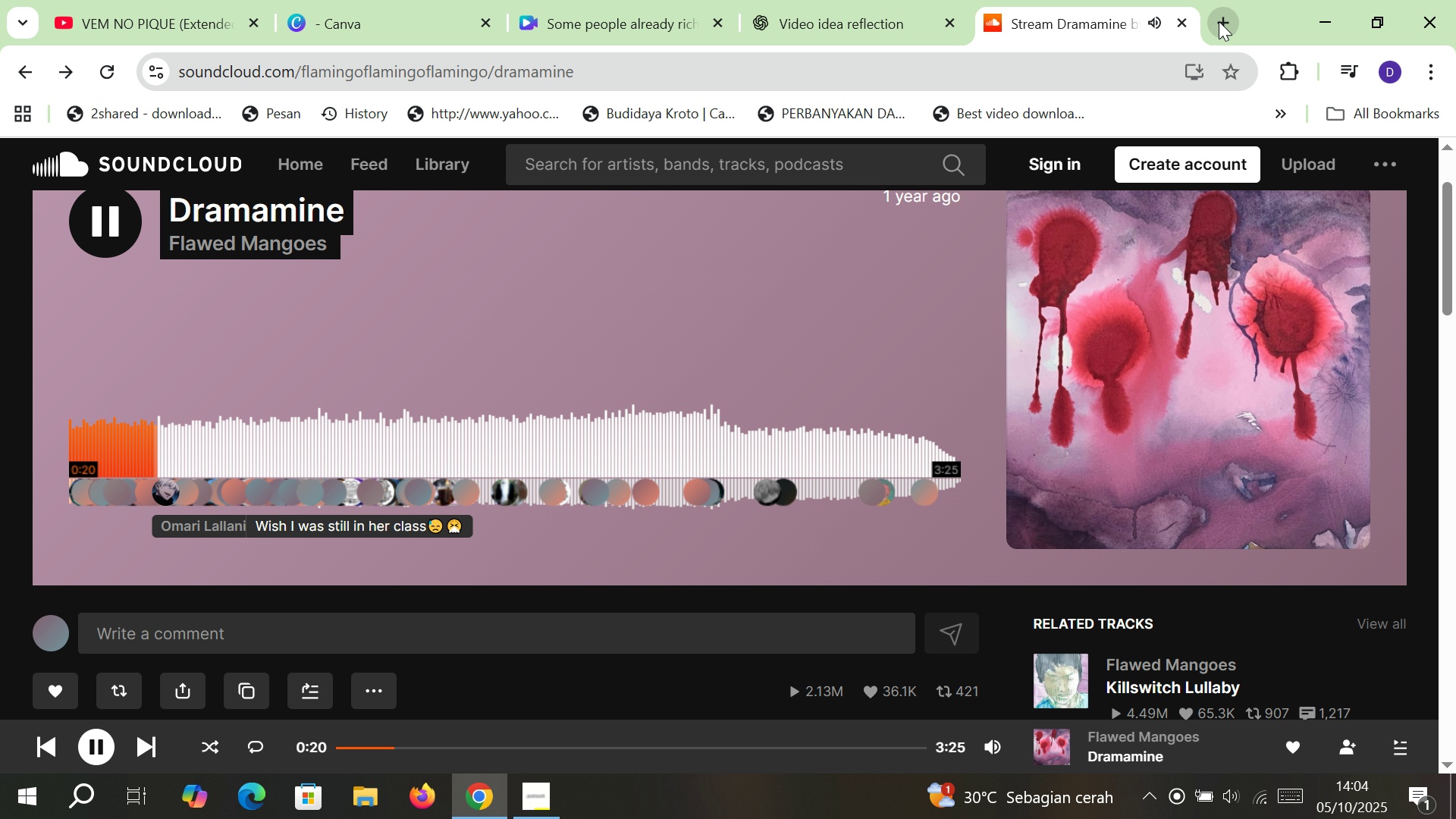 
left_click([1219, 21])
 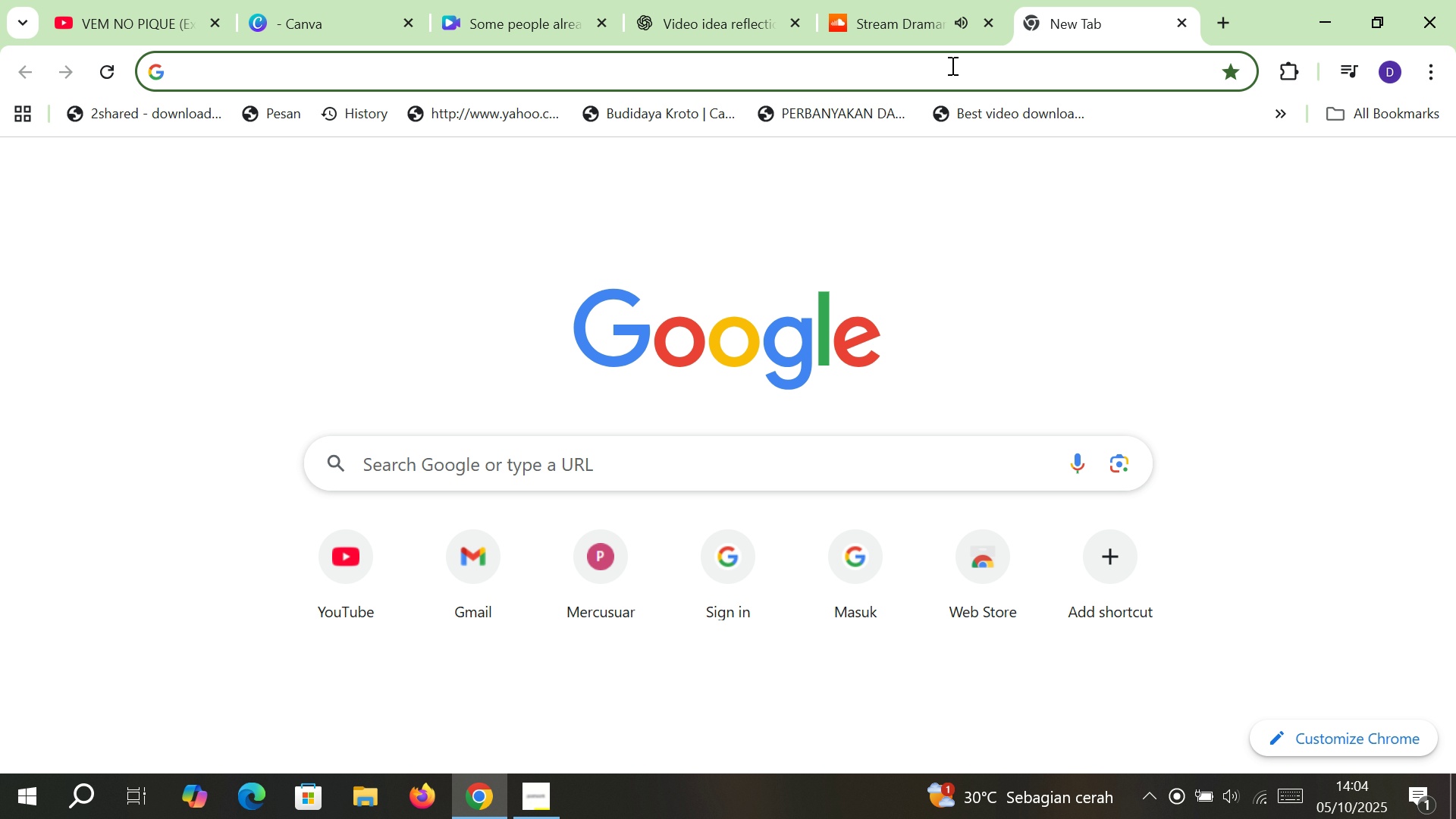 
left_click([951, 65])
 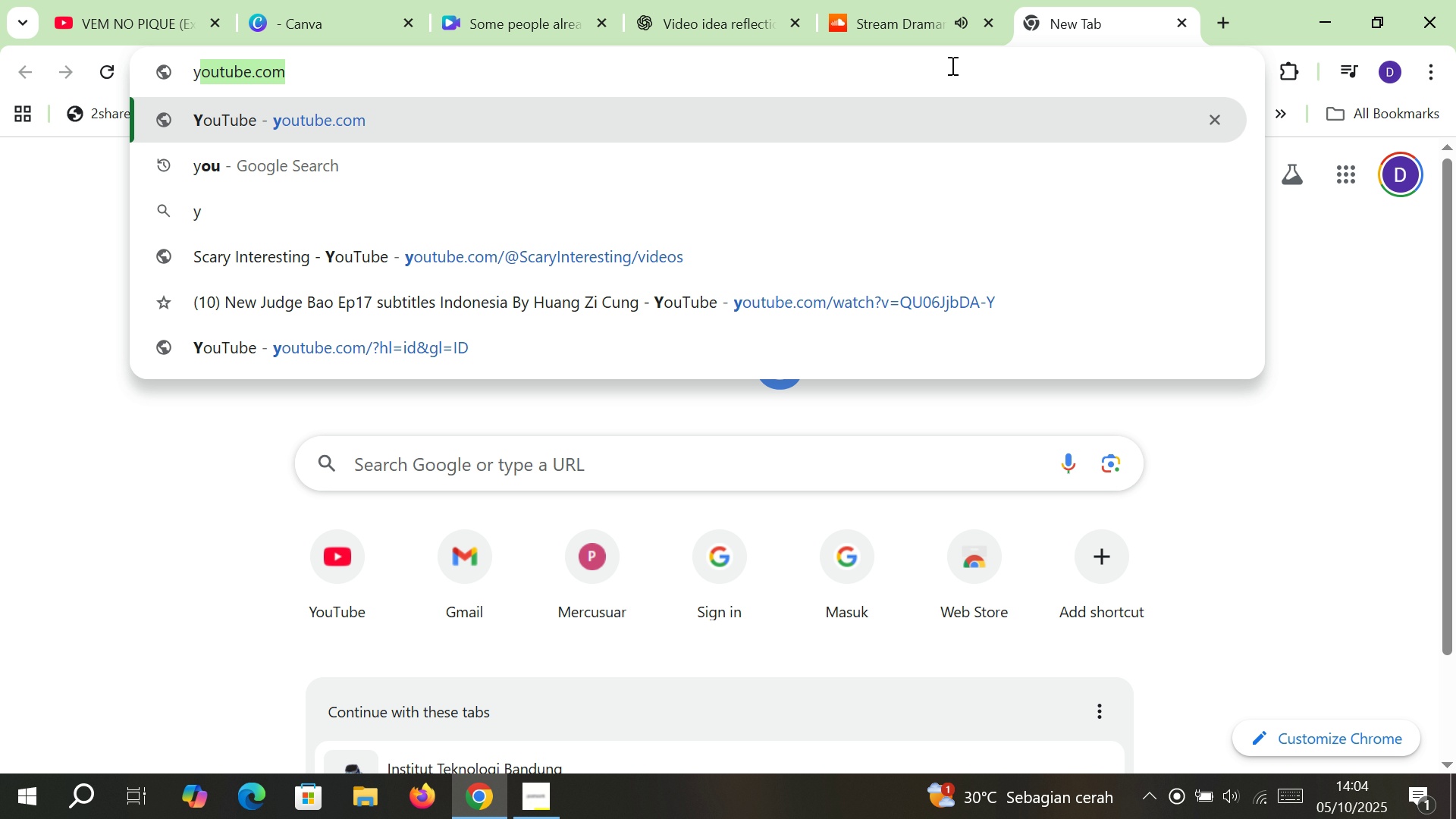 
type(youtu)
 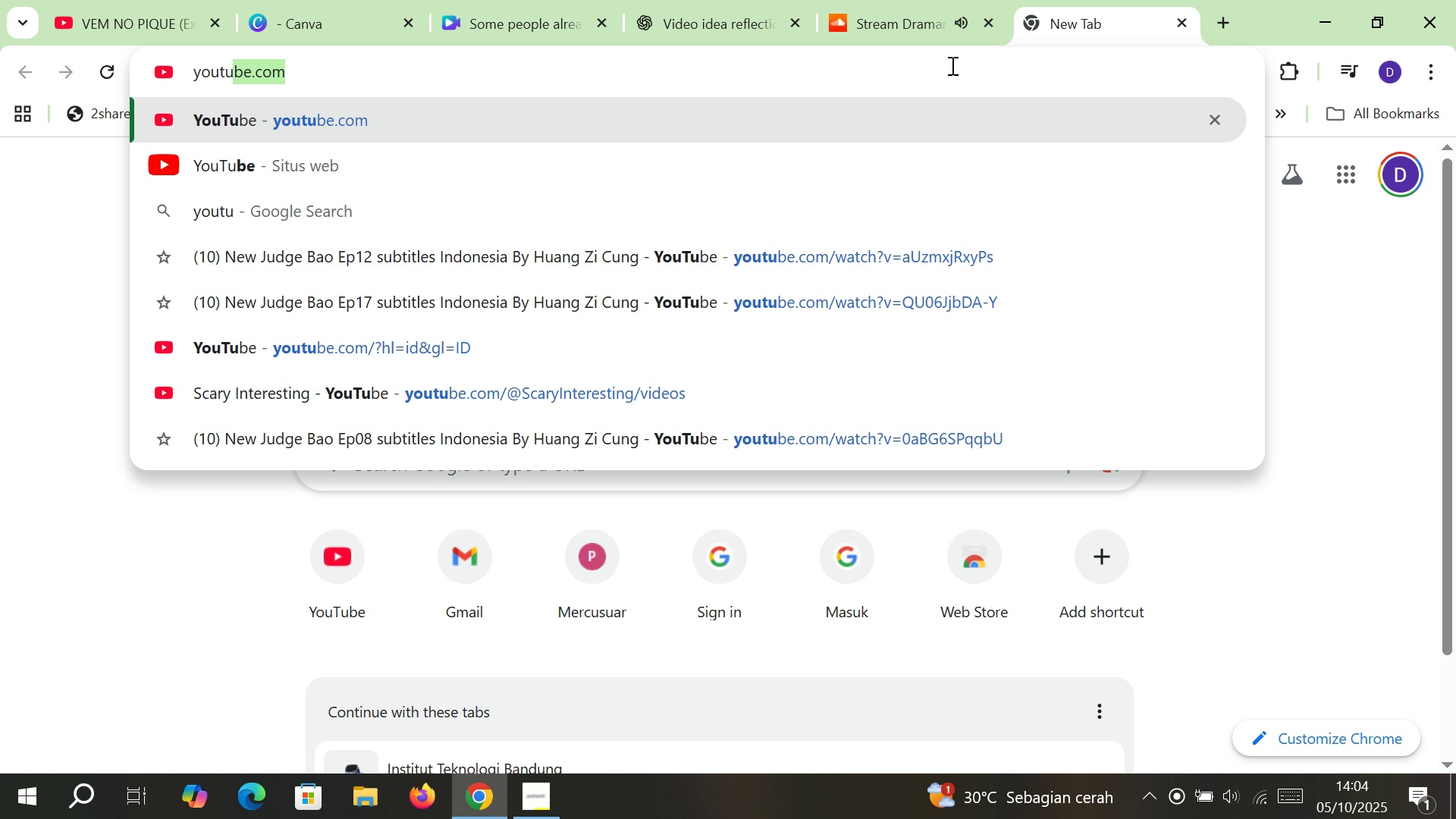 
key(Enter)
 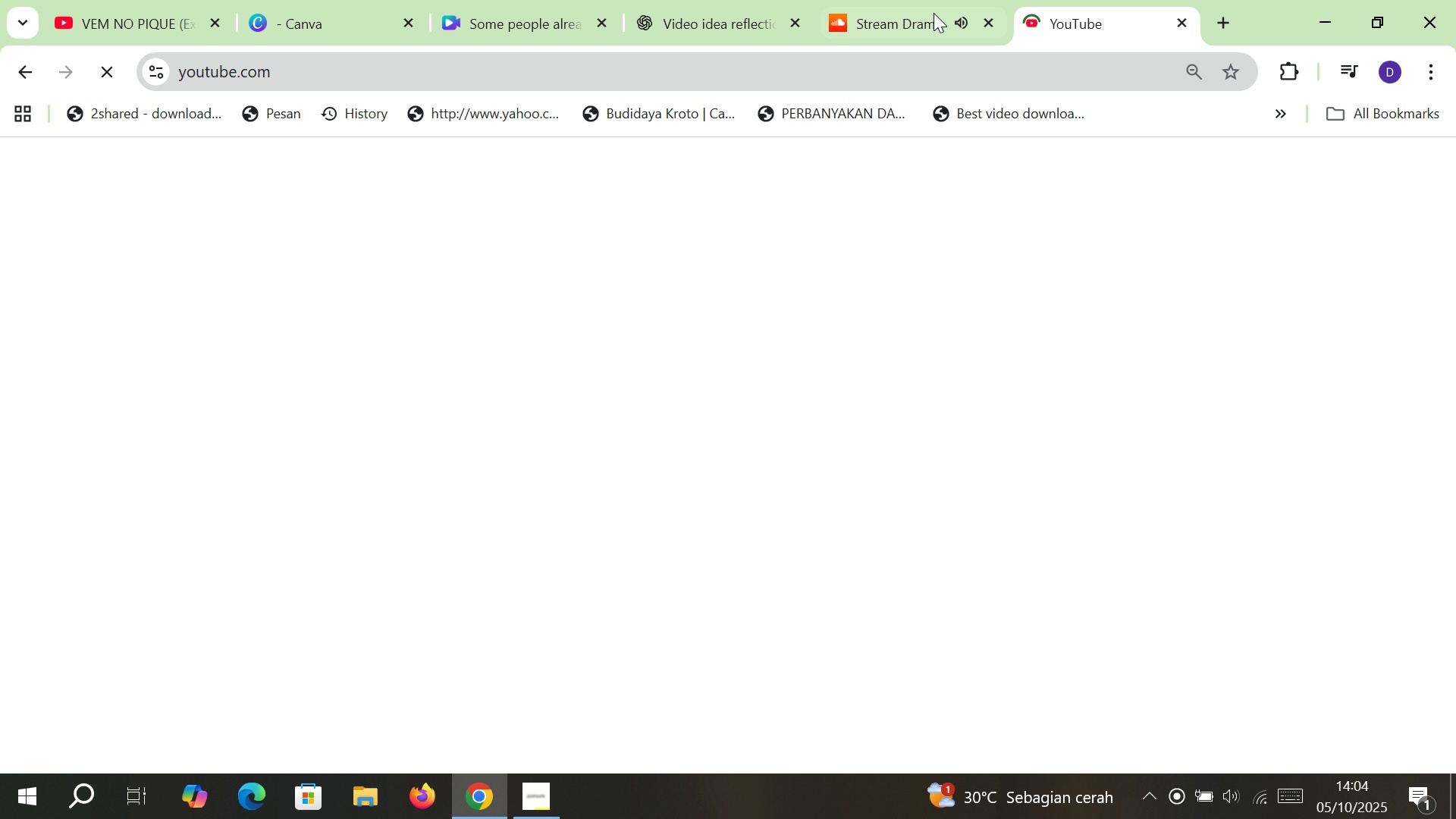 
left_click([928, 5])
 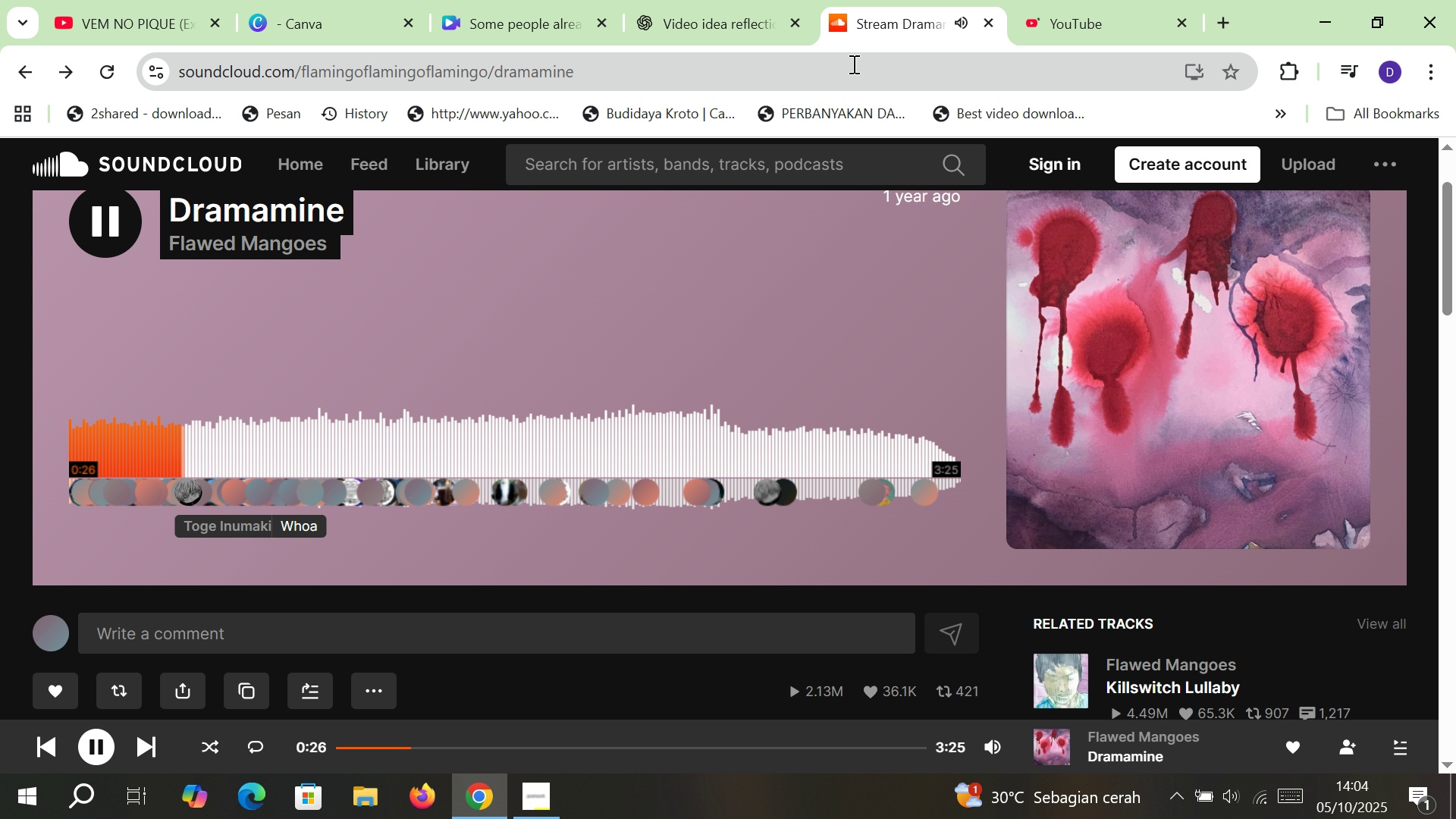 
left_click([852, 64])
 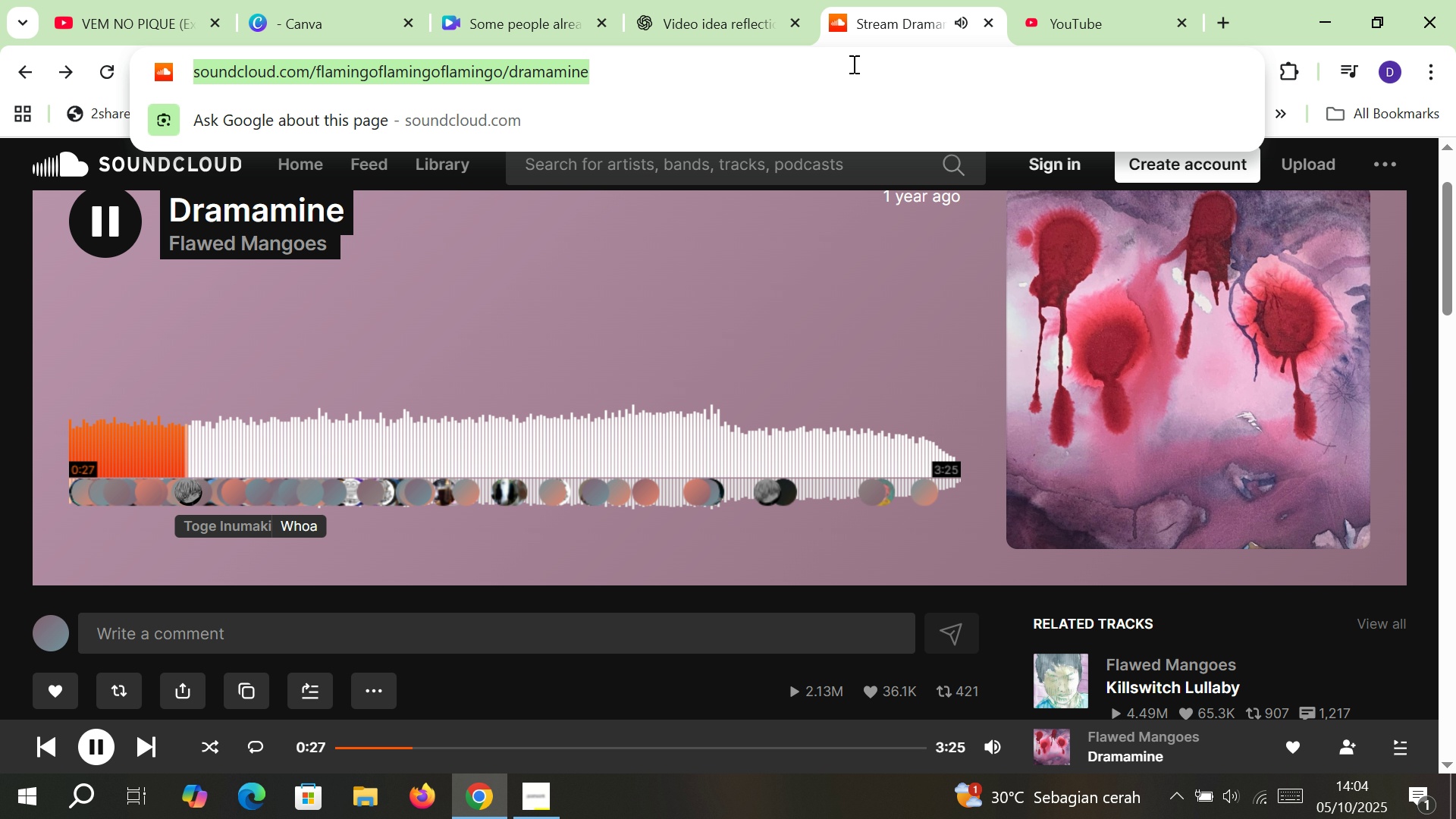 
type(youtube mp3 do)
 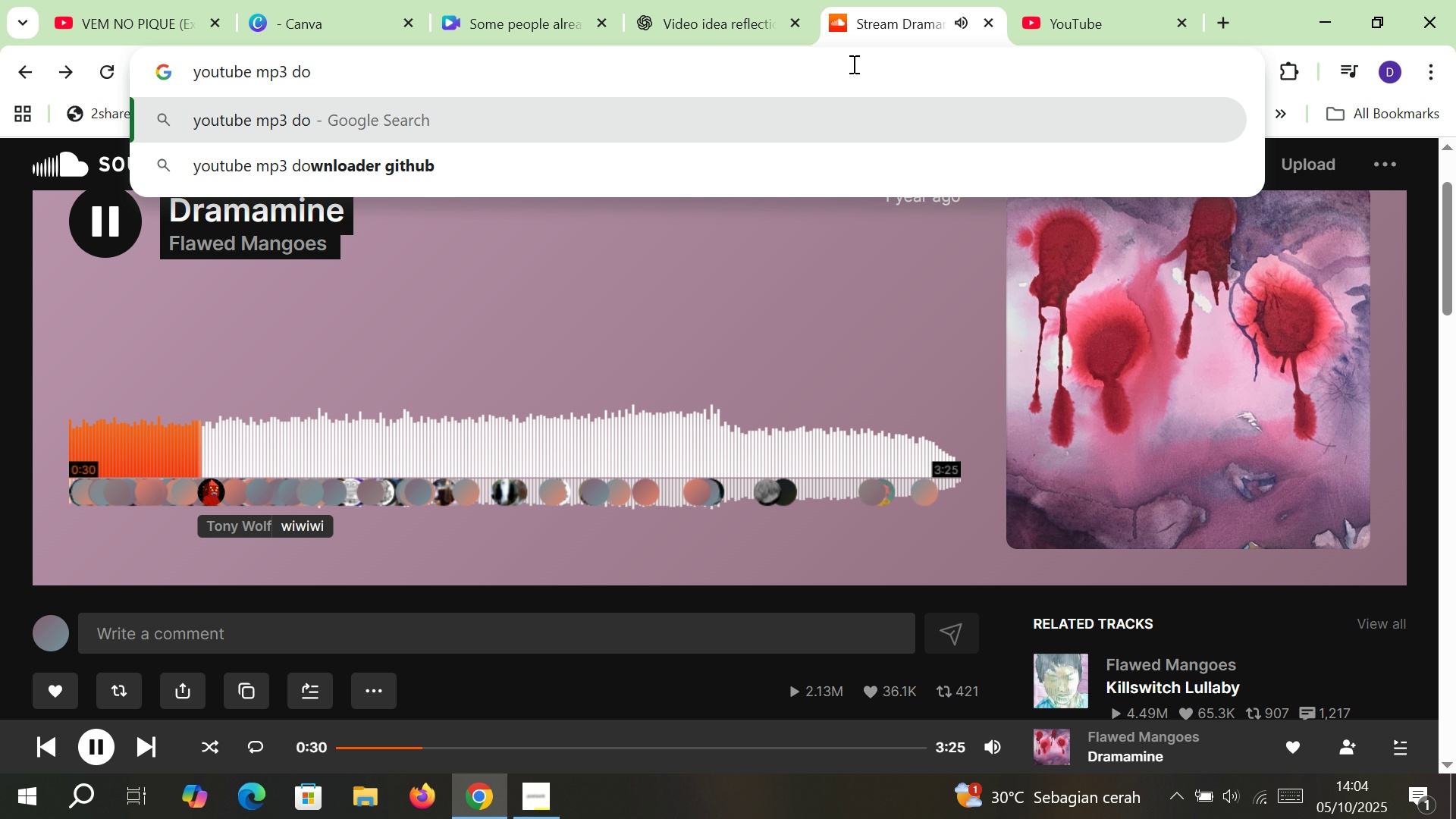 
key(ArrowDown)
 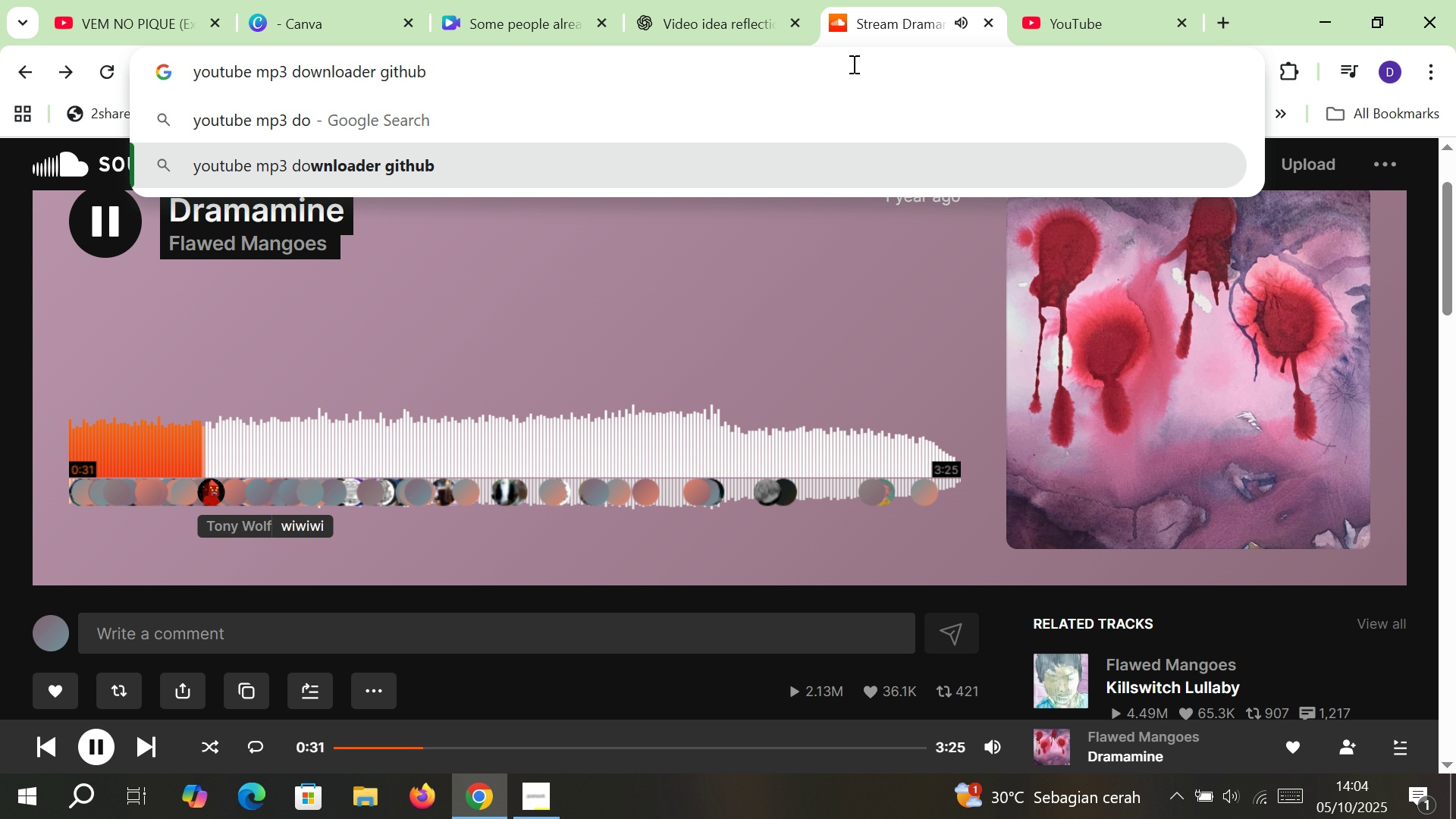 
key(Backspace)
 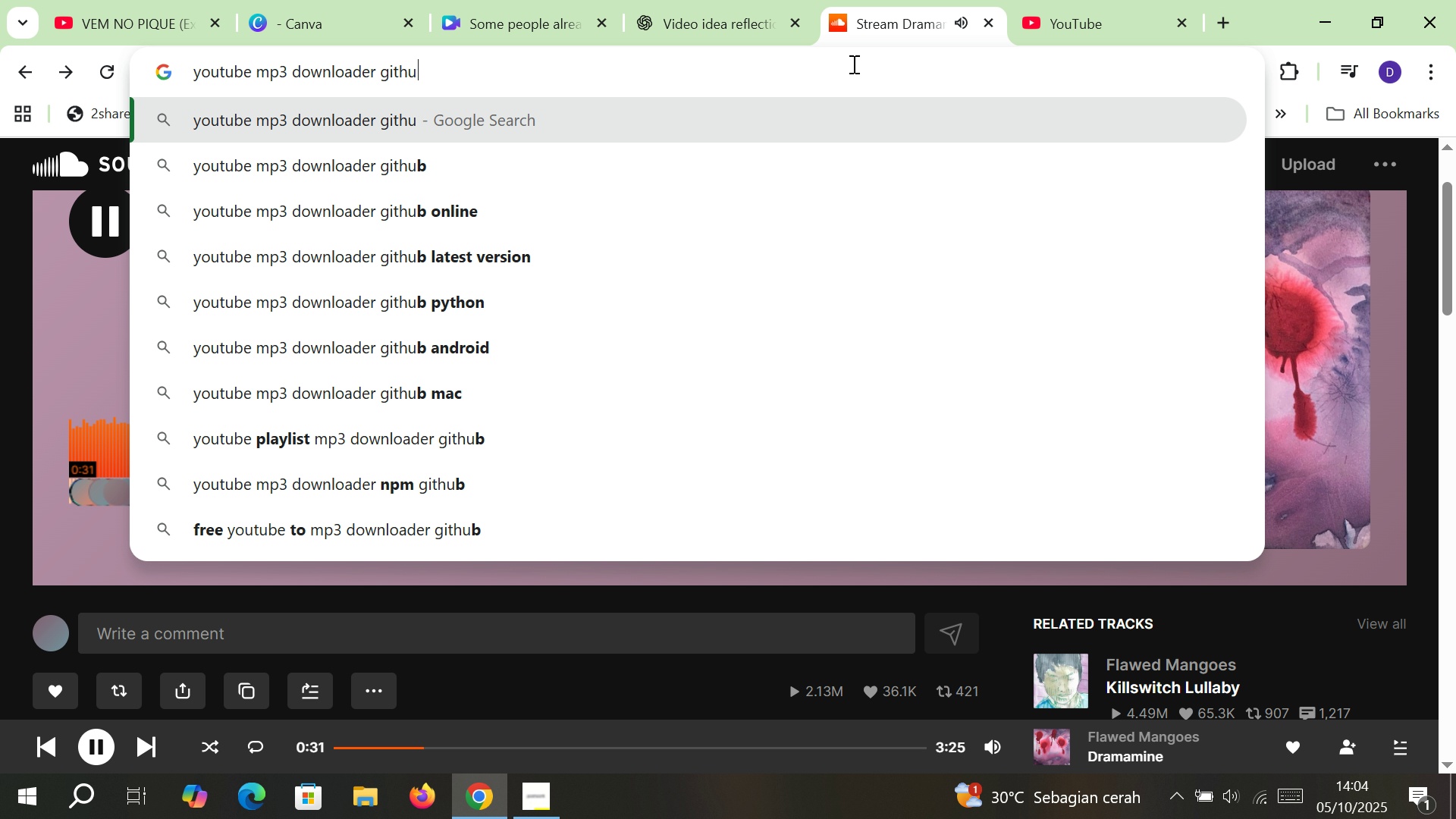 
key(Backspace)
 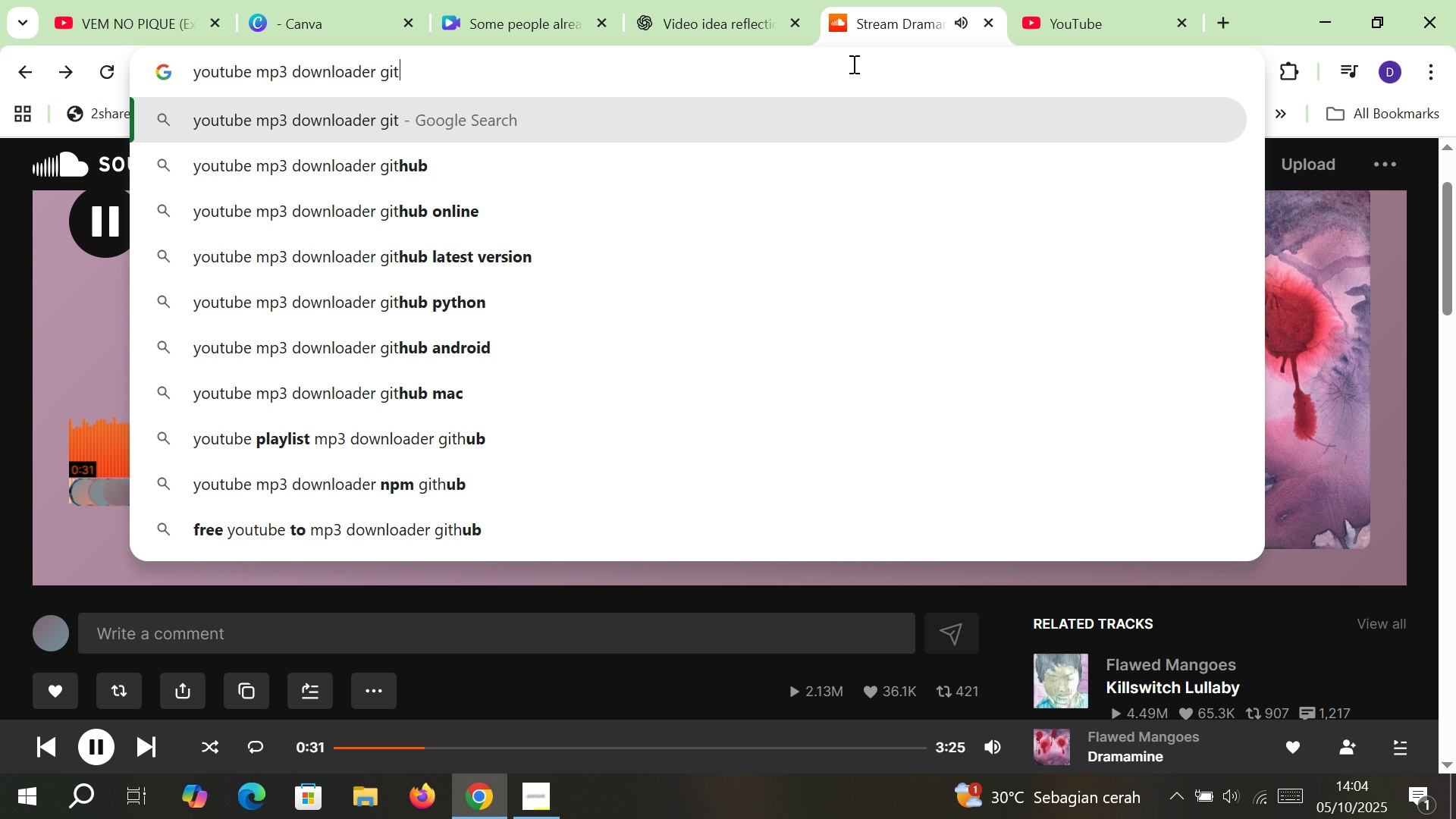 
key(Backspace)
 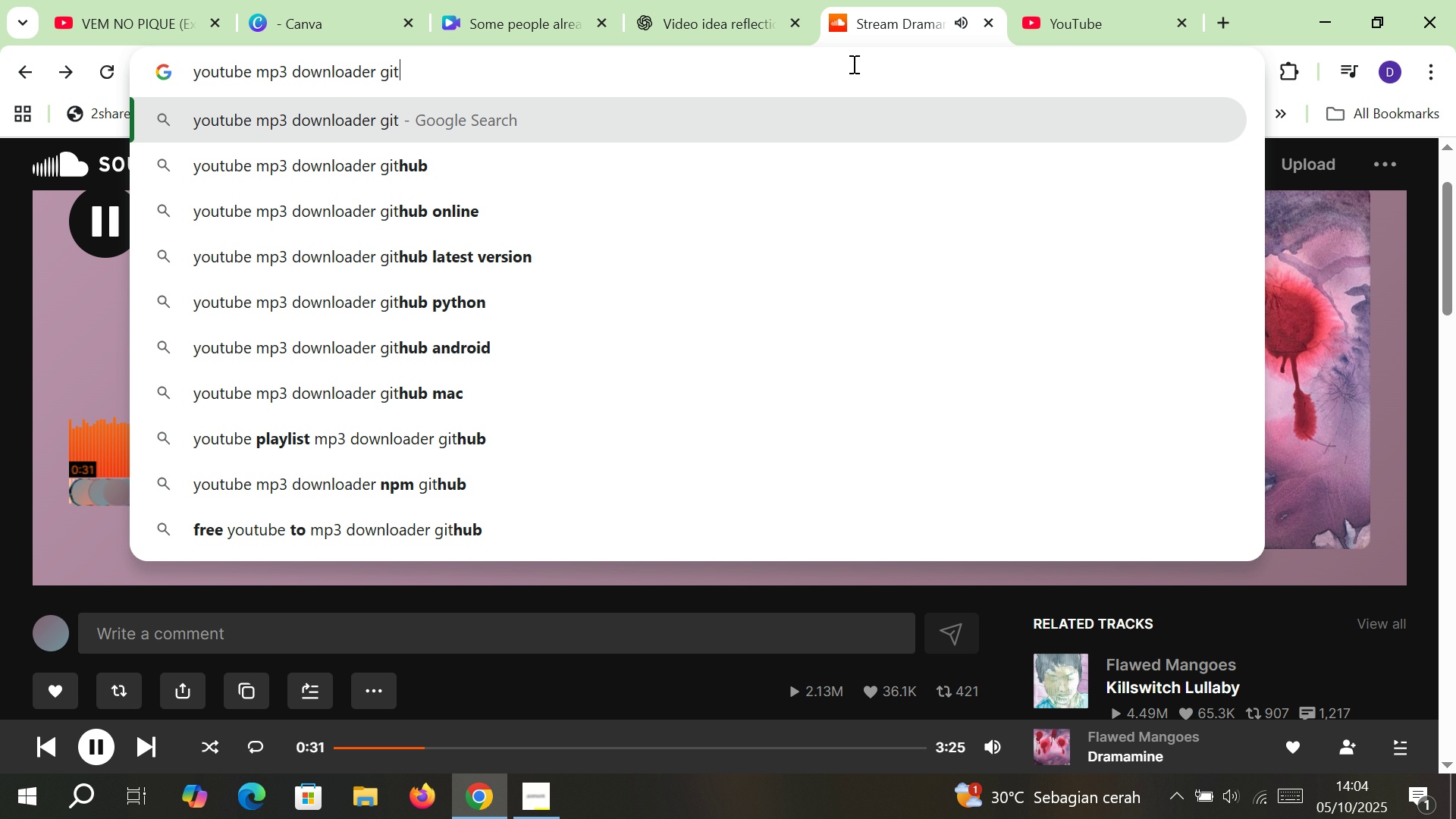 
key(Backspace)
 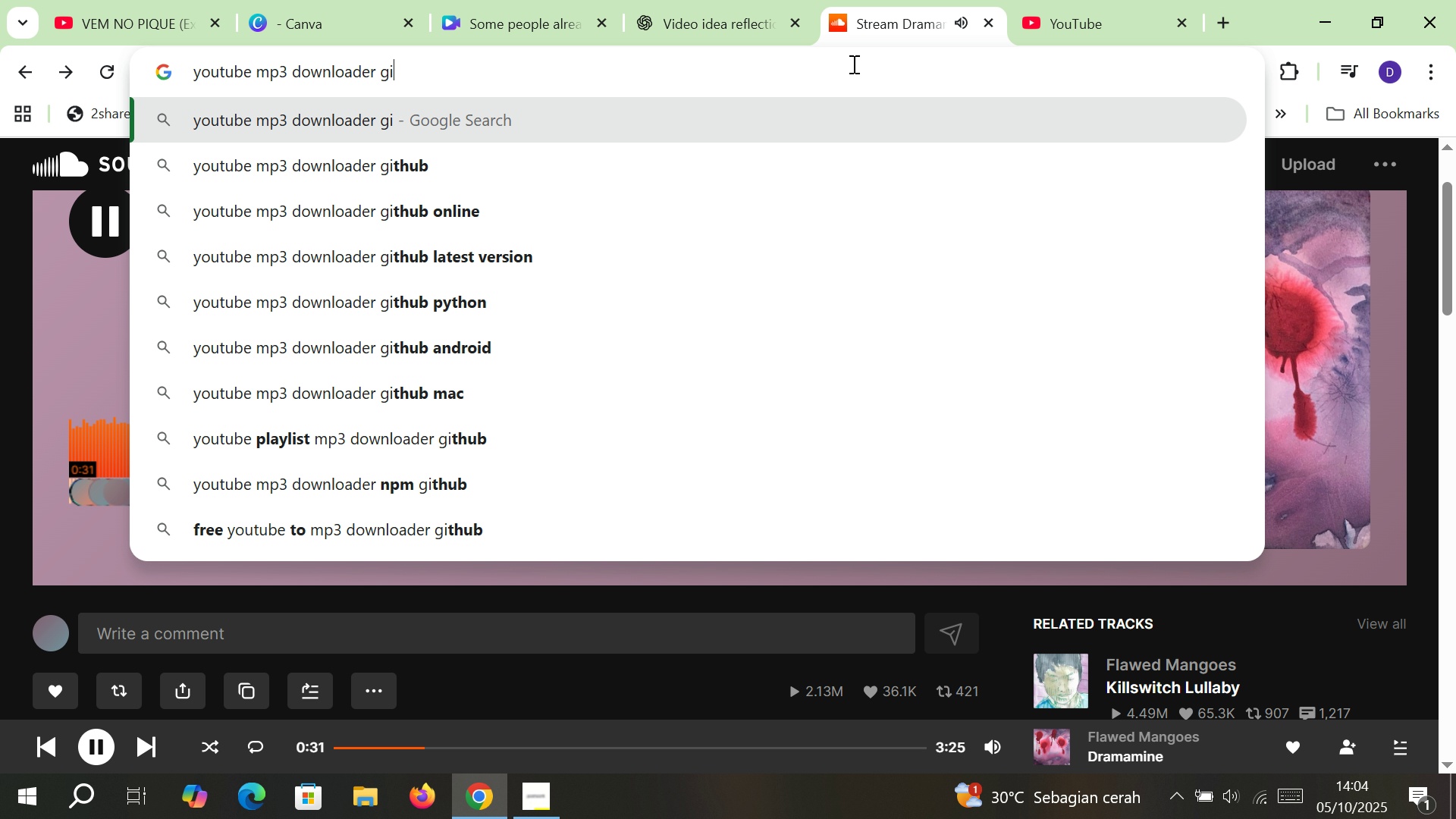 
key(Backspace)
 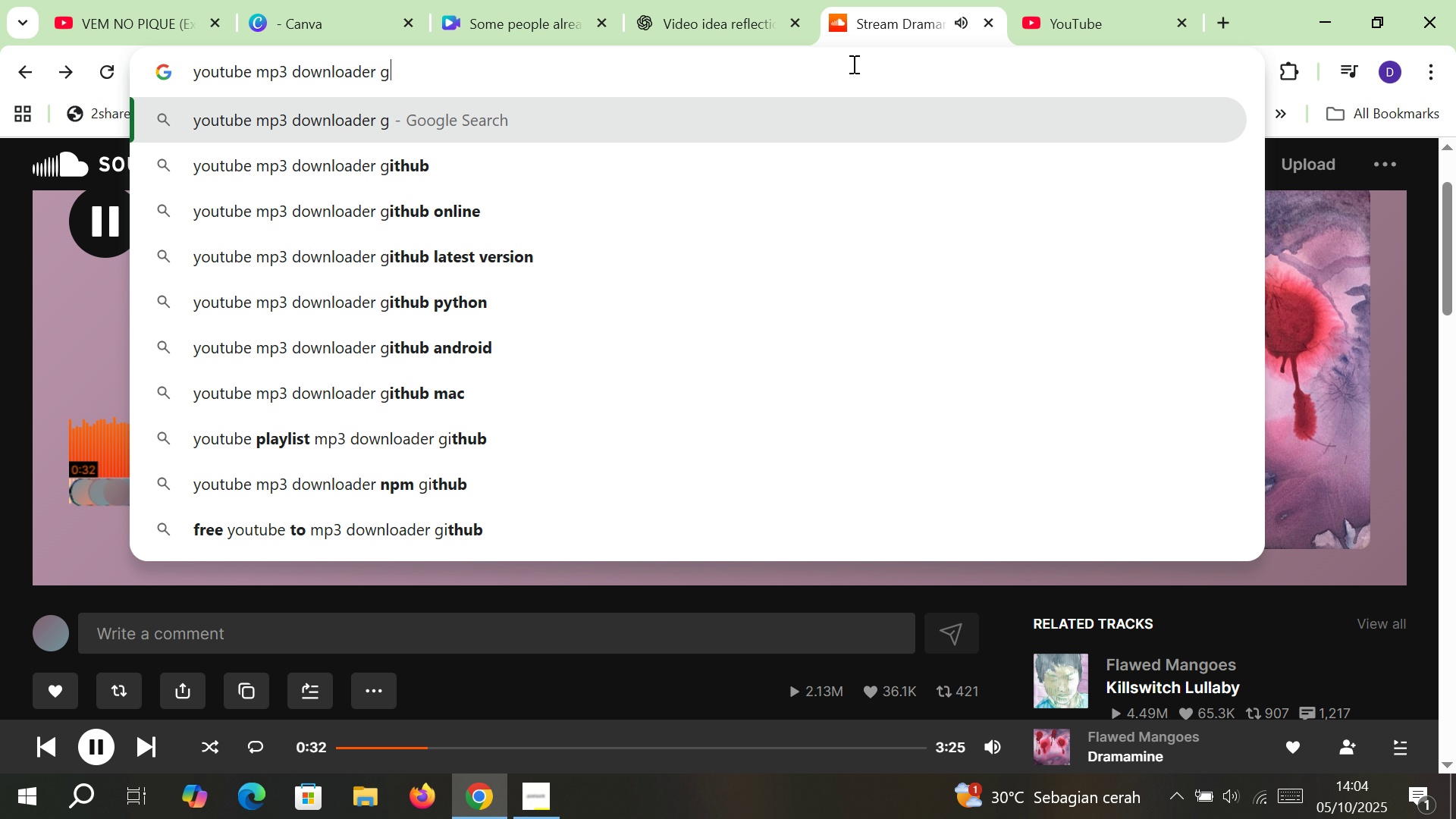 
key(Backspace)
 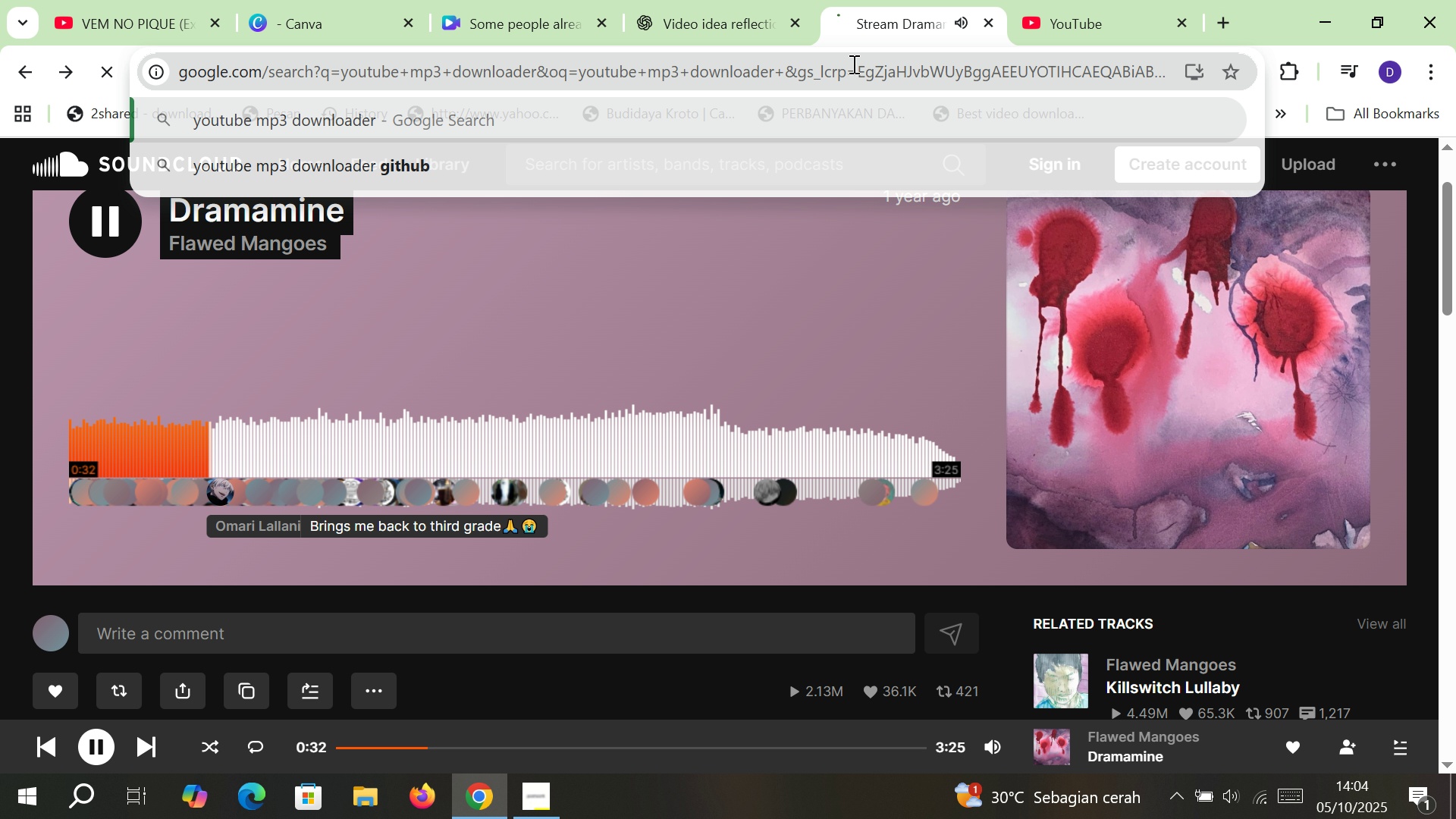 
key(Enter)
 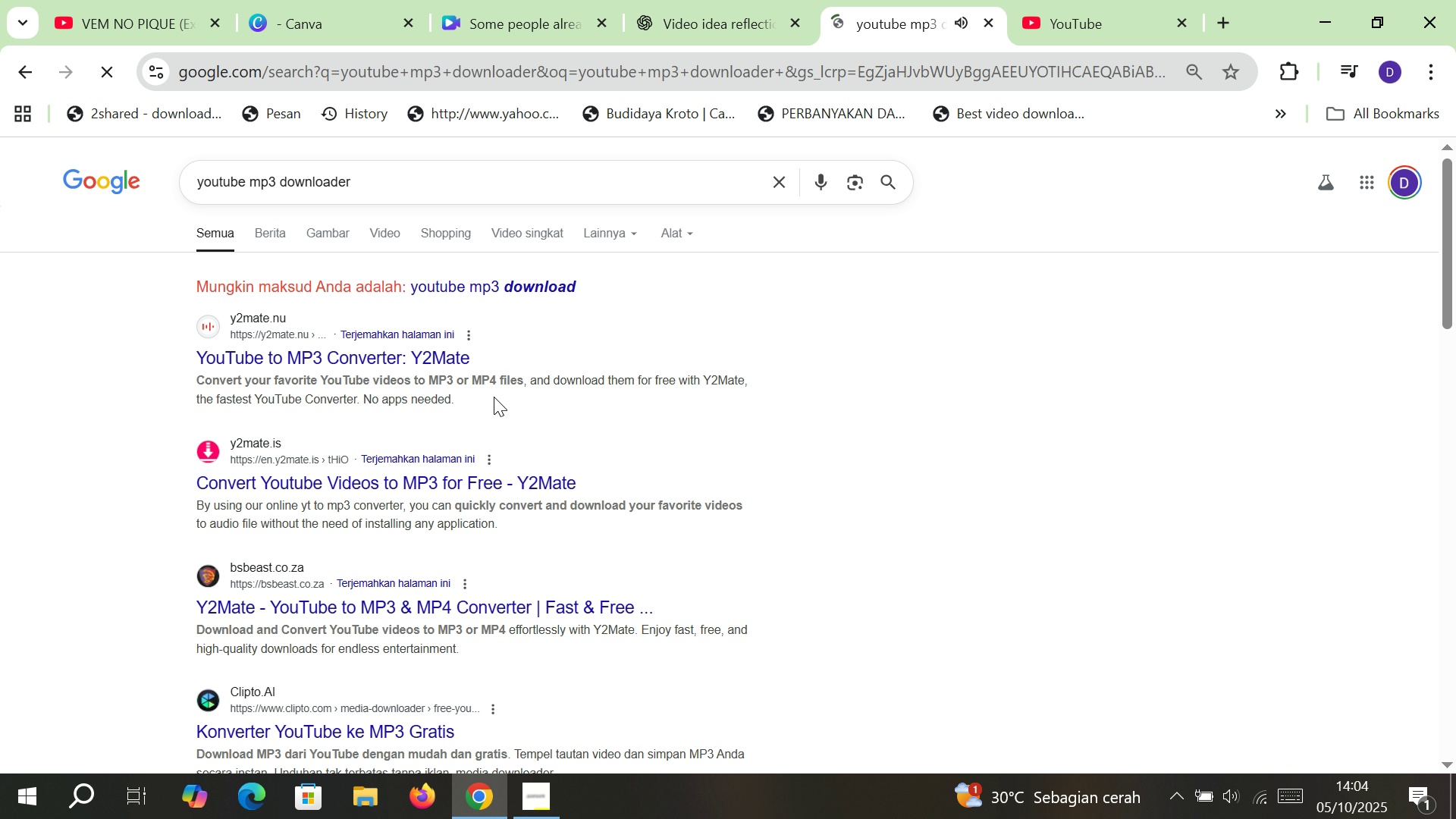 
left_click([438, 351])
 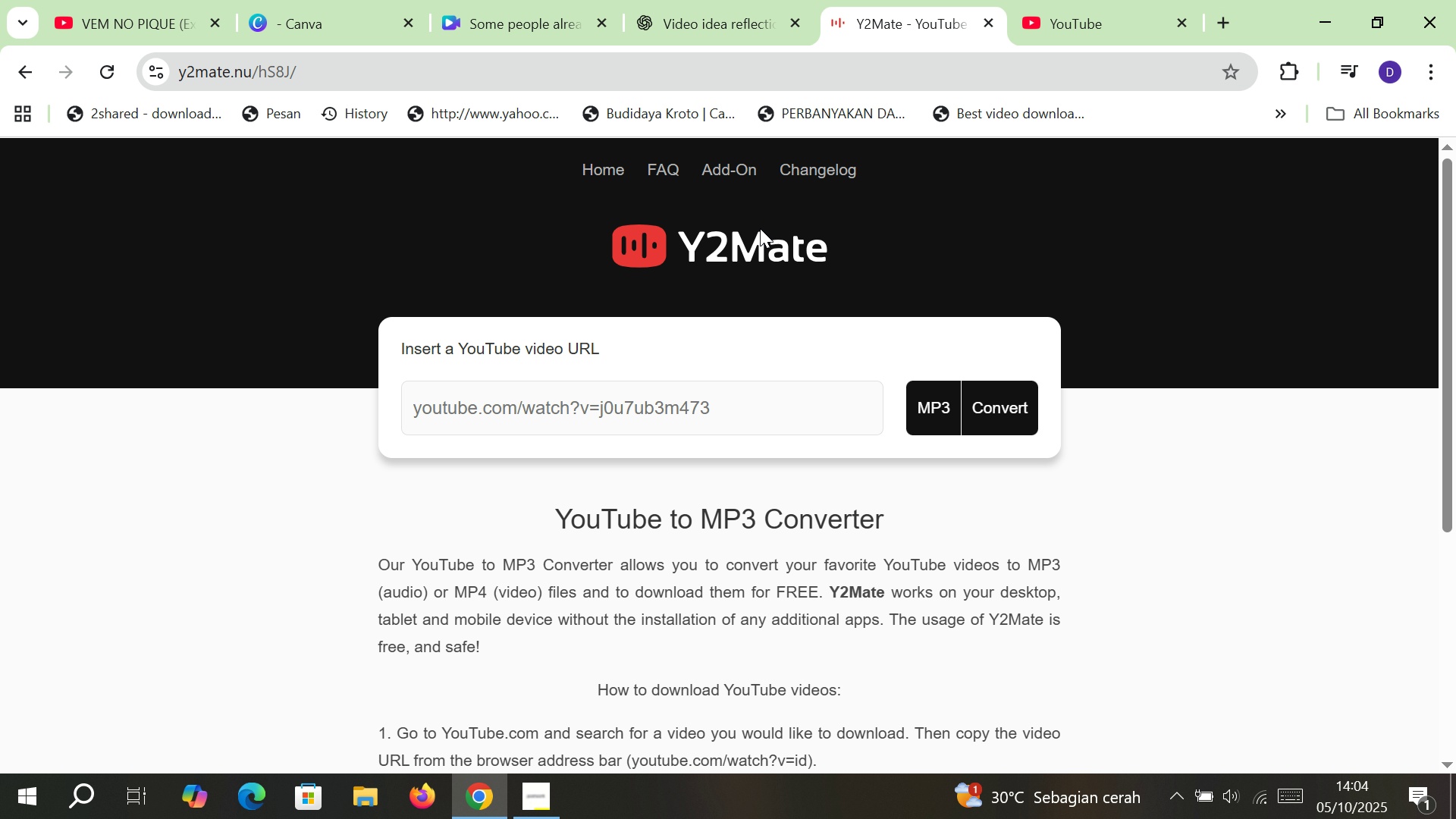 
wait(6.12)
 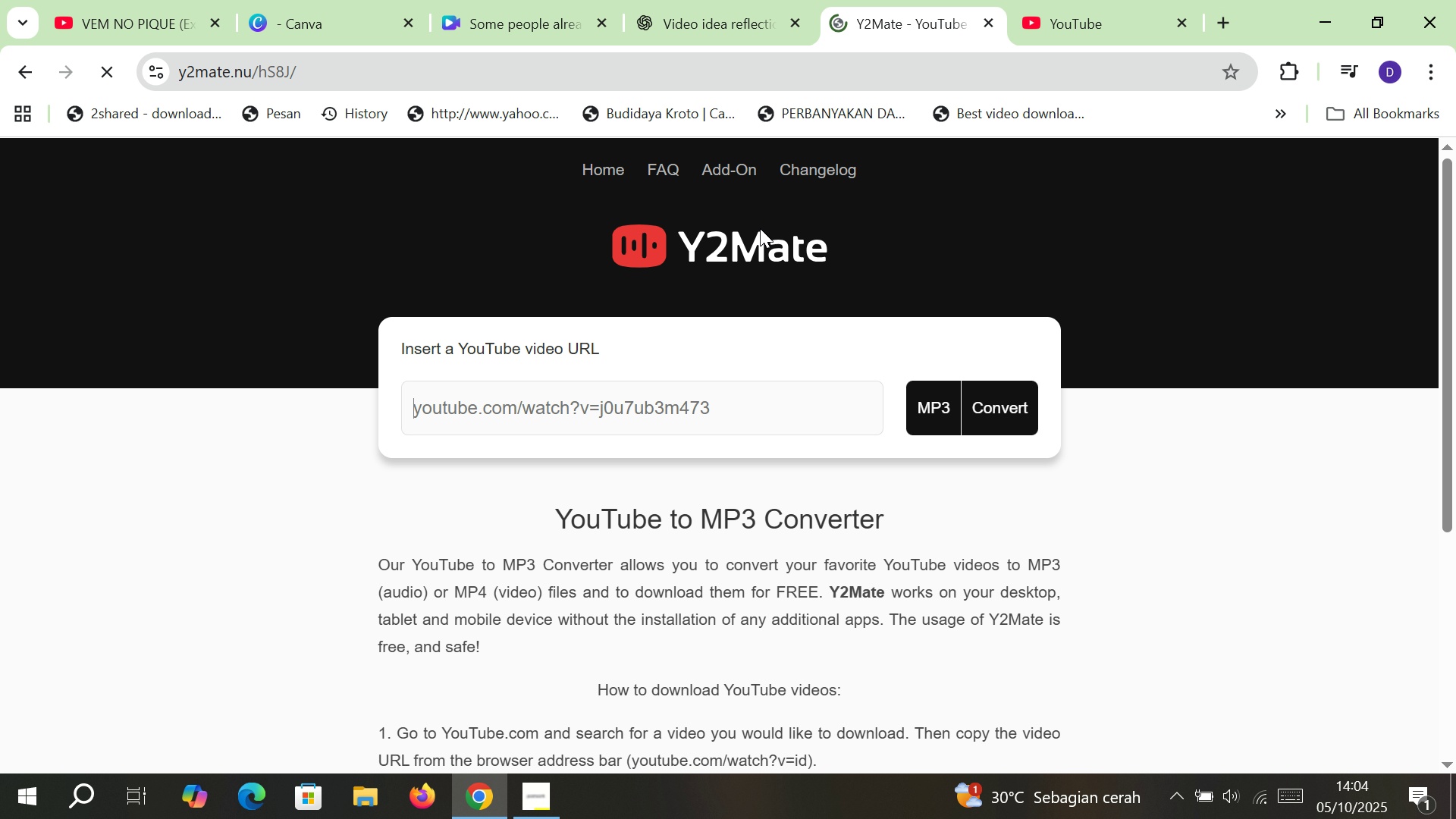 
left_click([1068, 0])
 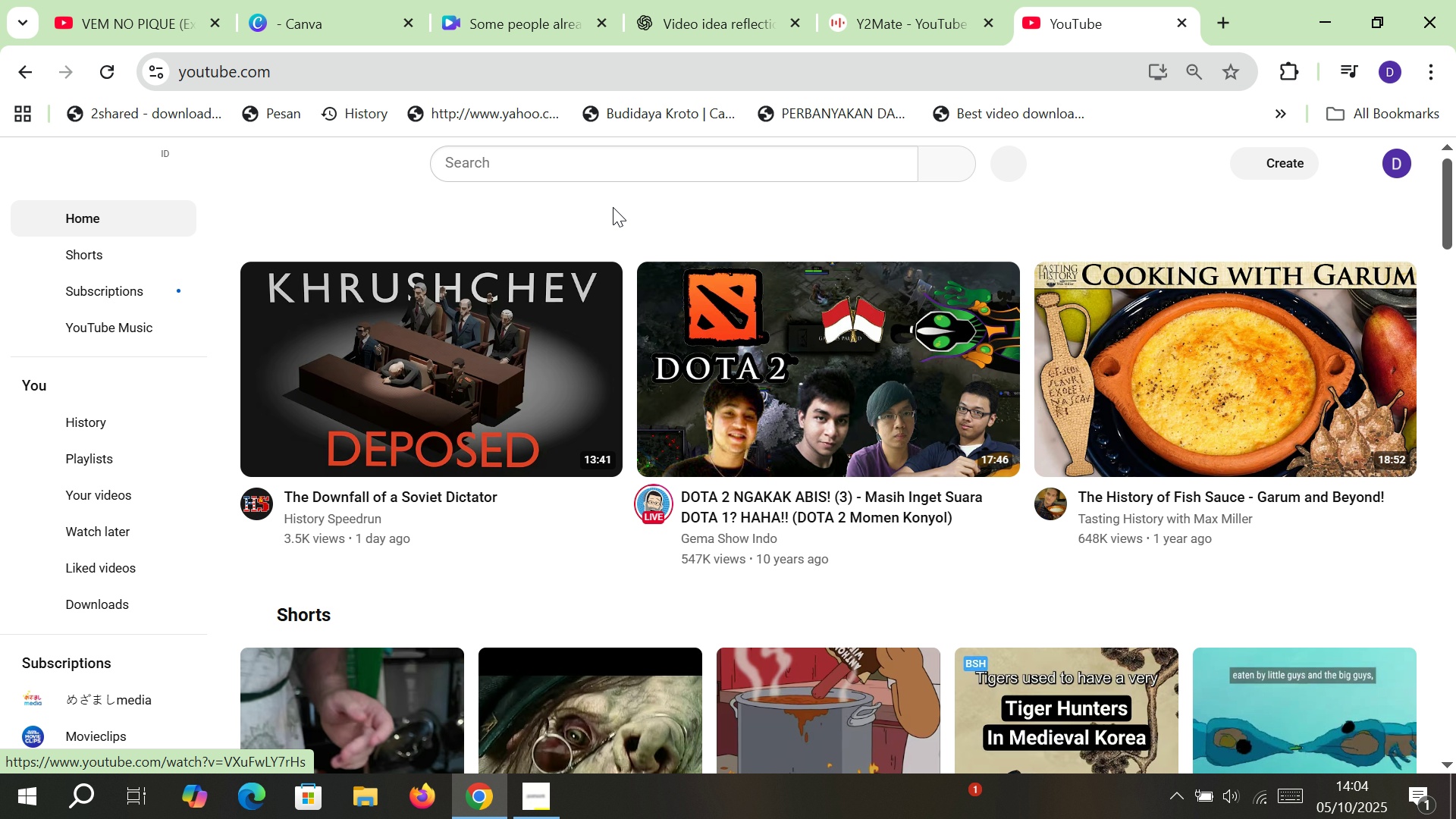 
left_click([617, 169])
 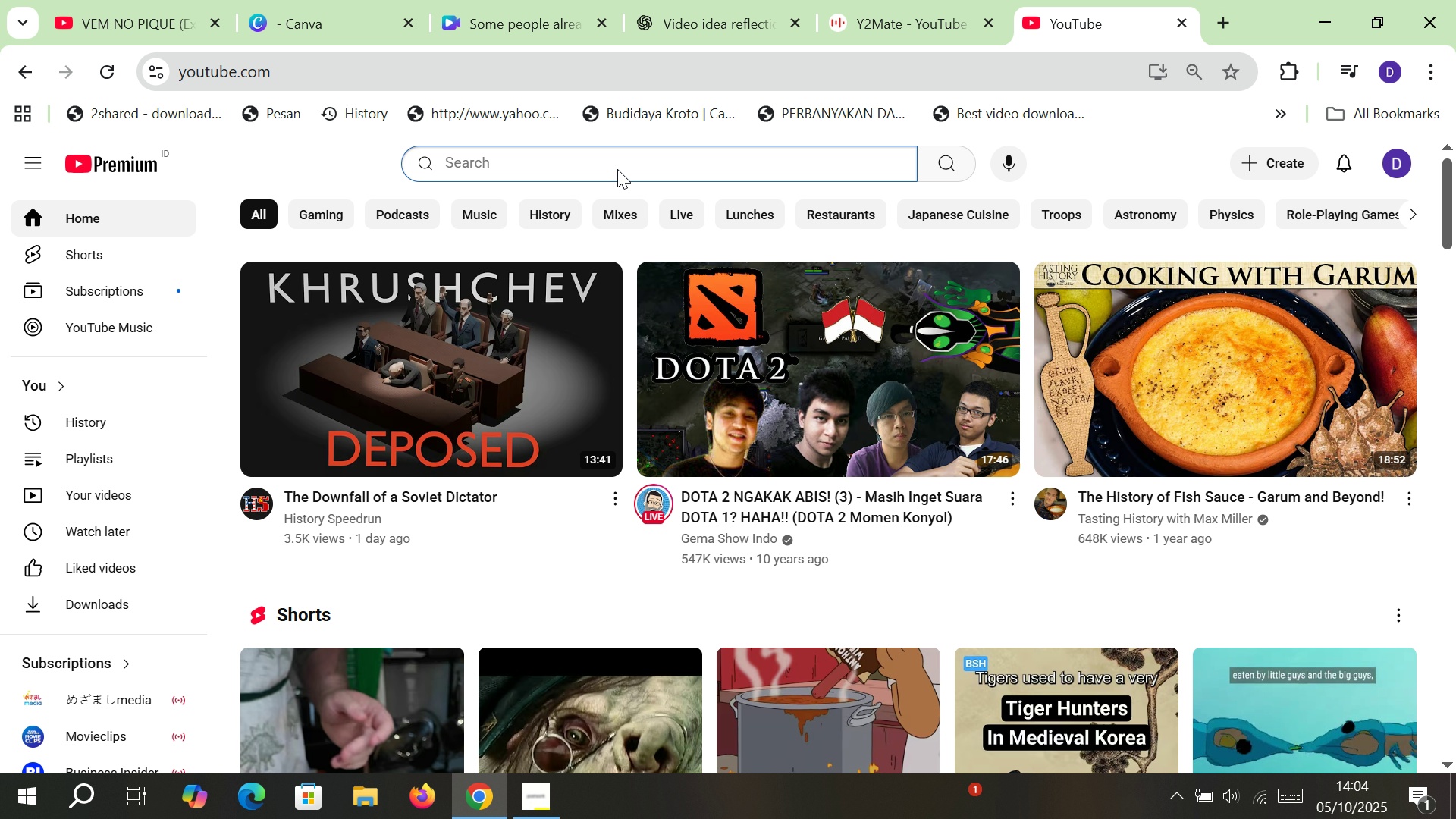 
type(flawed m)
 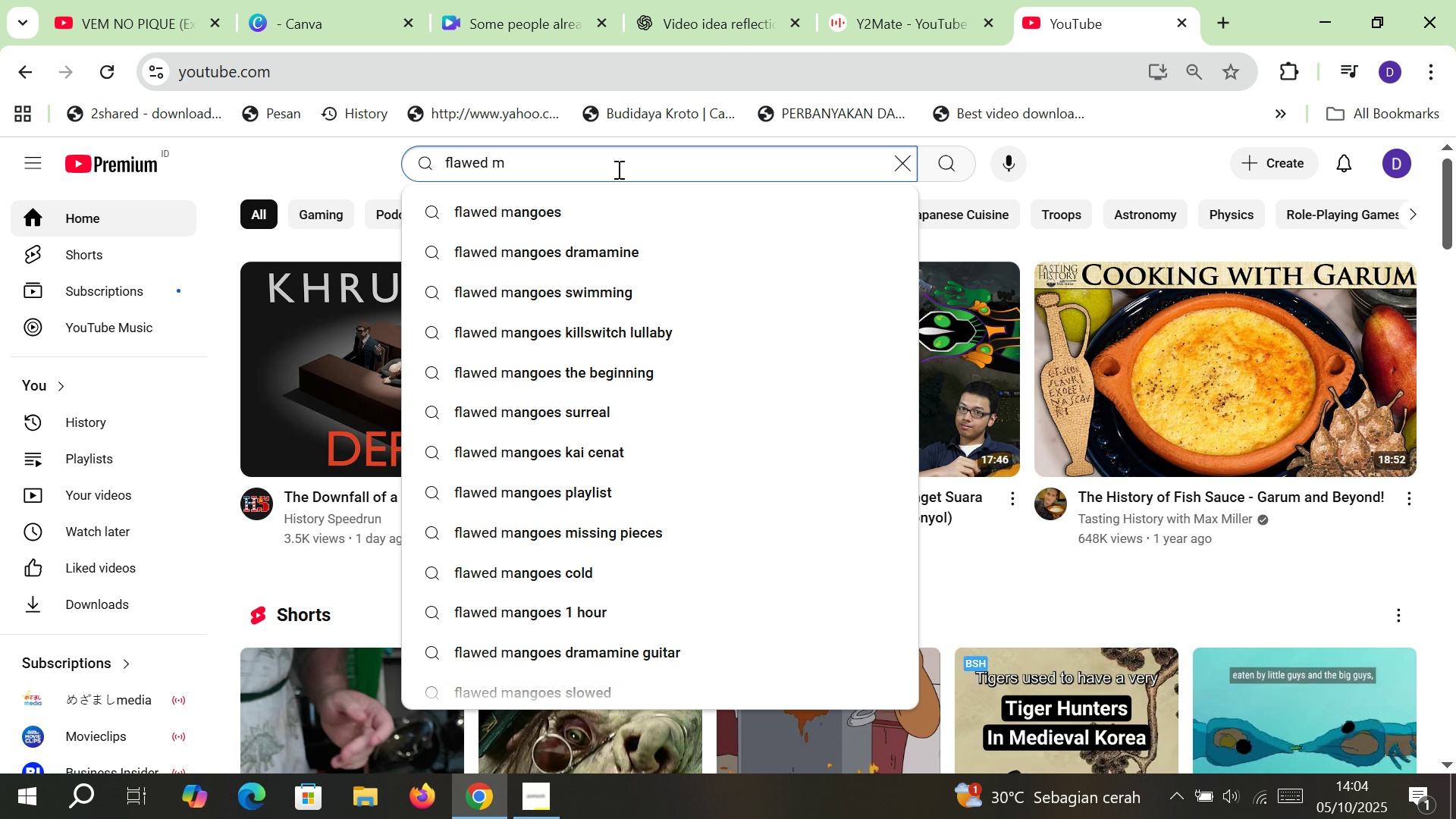 
key(ArrowDown)
 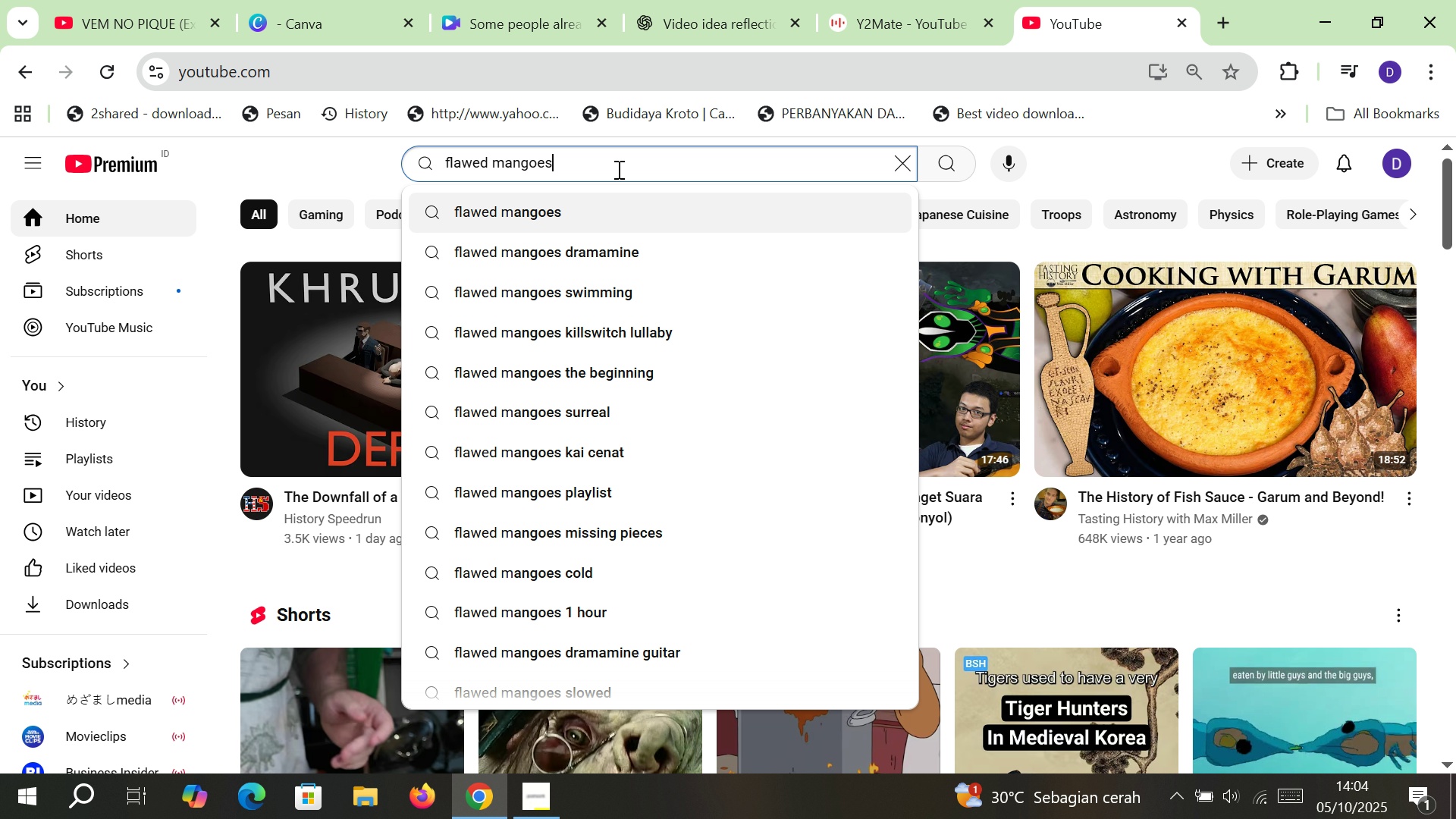 
key(ArrowDown)
 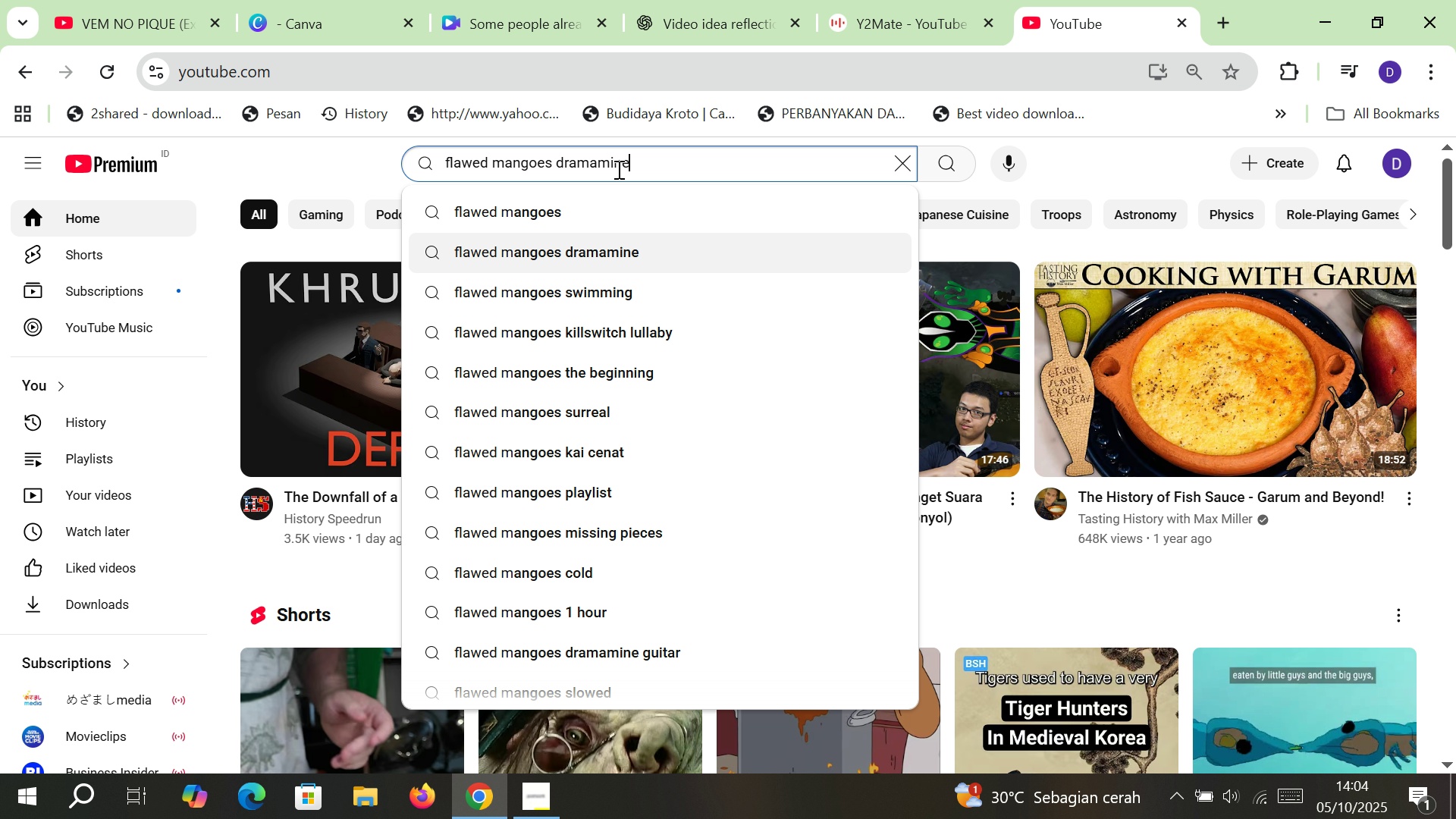 
key(Enter)
 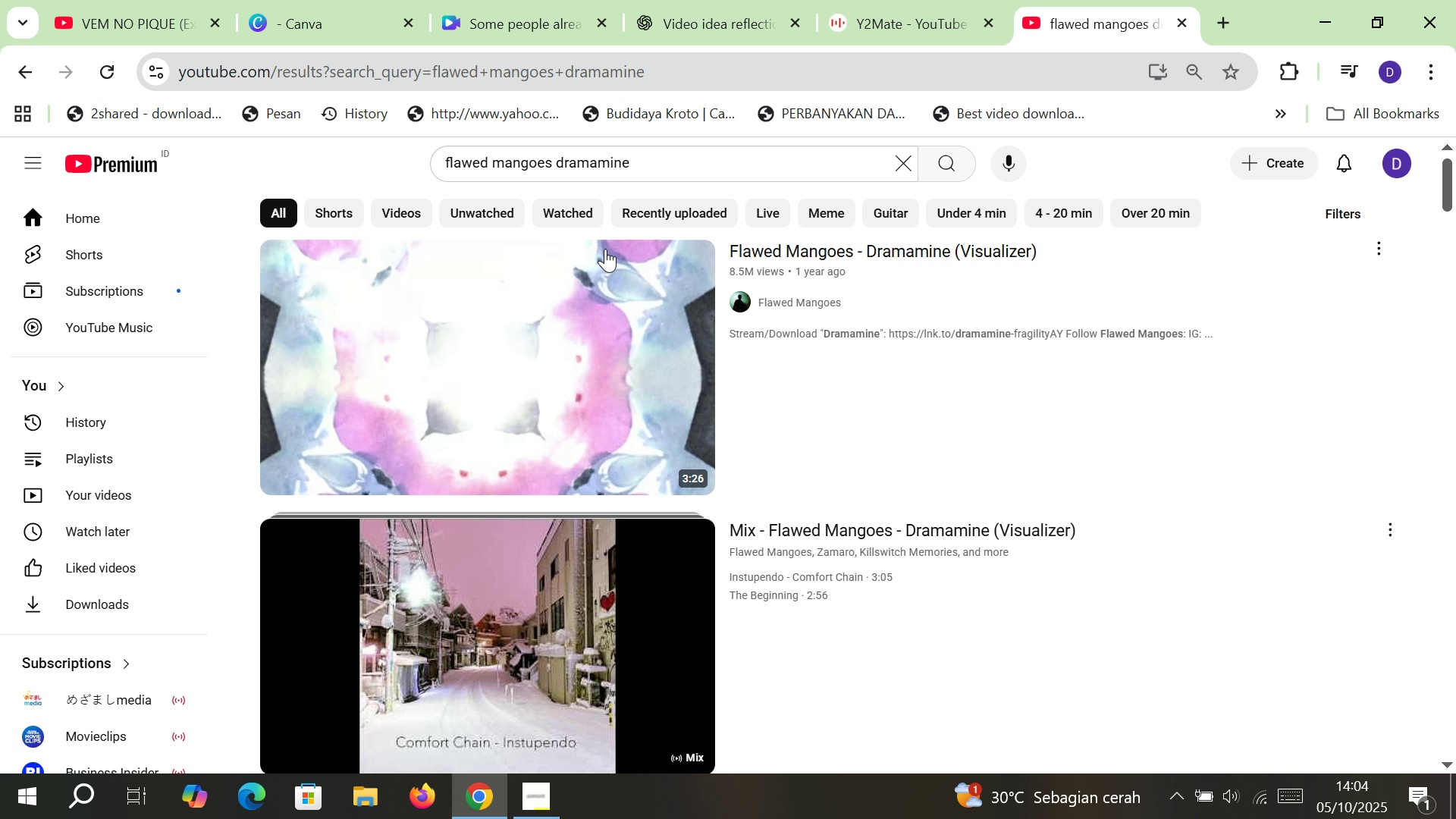 
left_click([613, 306])
 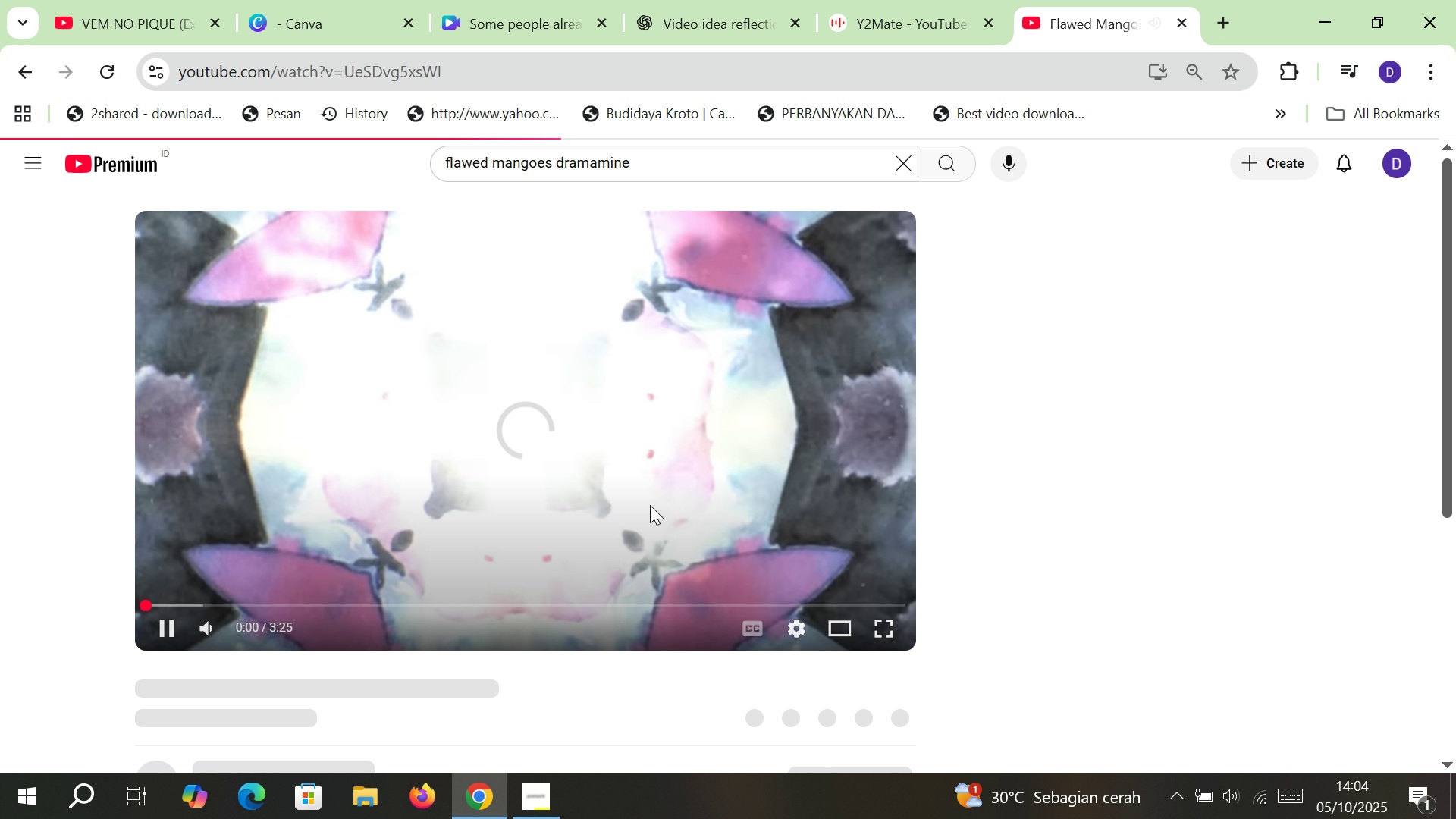 
scroll: coordinate [410, 609], scroll_direction: down, amount: 1.0
 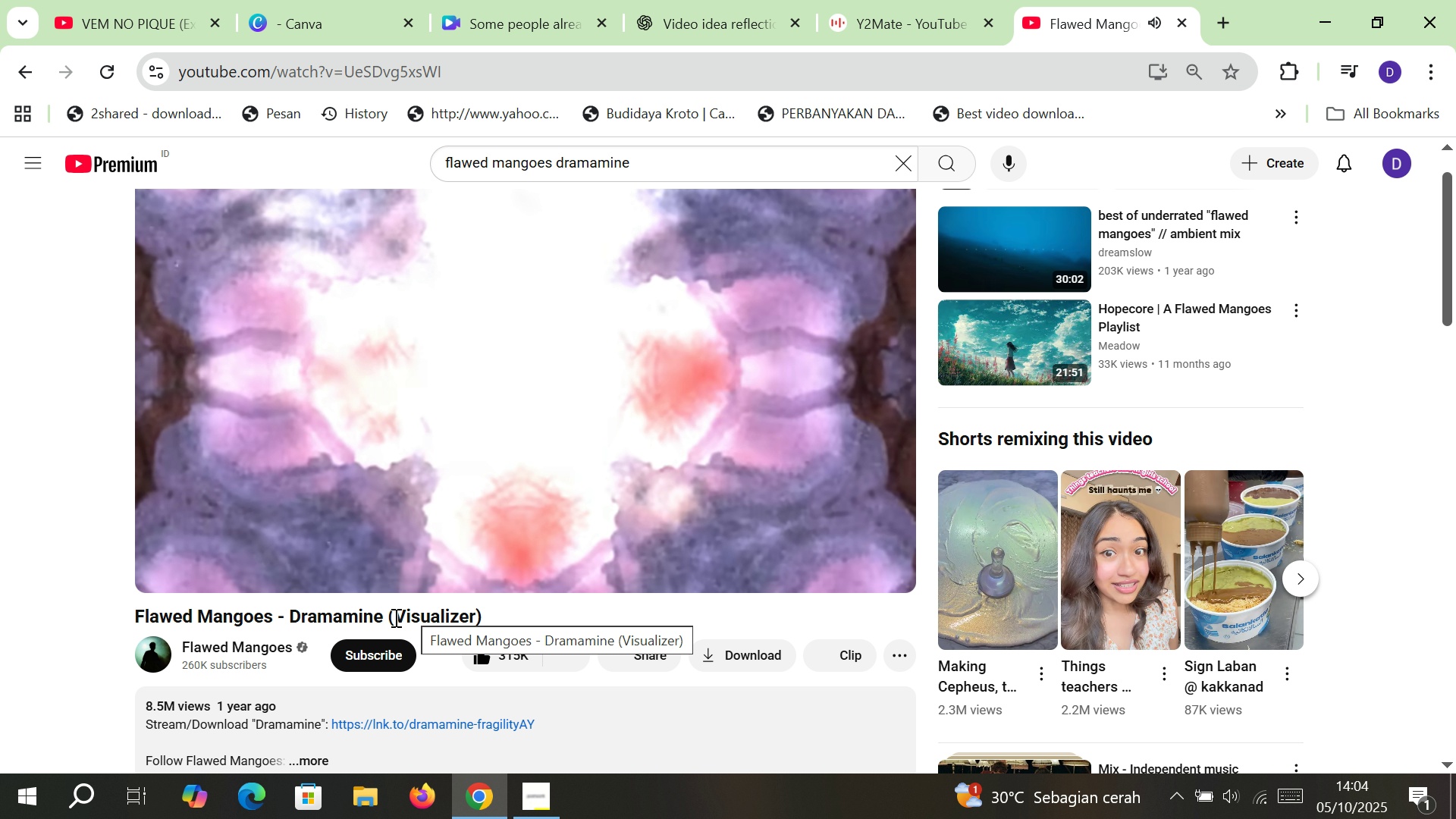 
mouse_move([739, 656])
 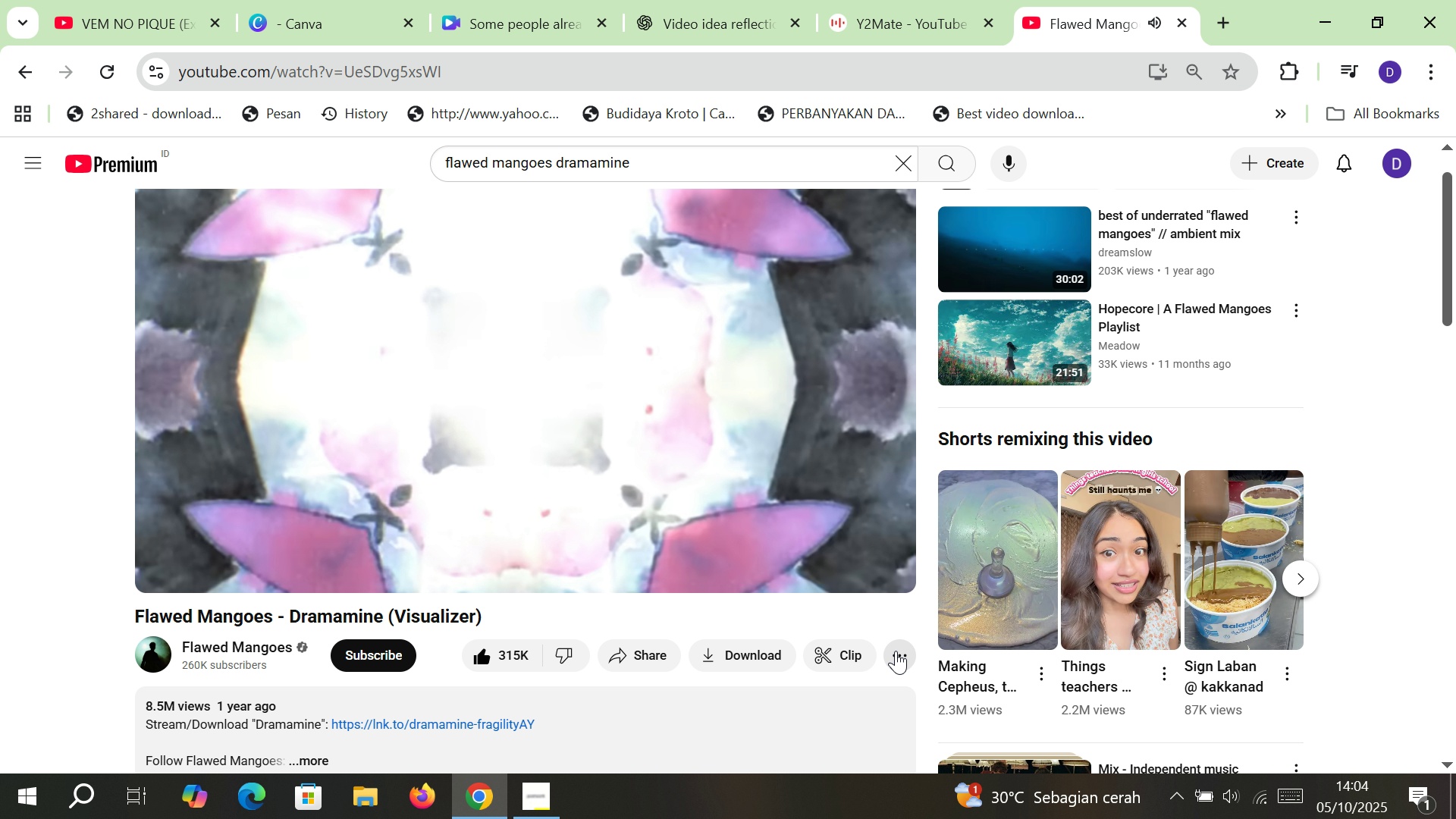 
left_click([896, 651])
 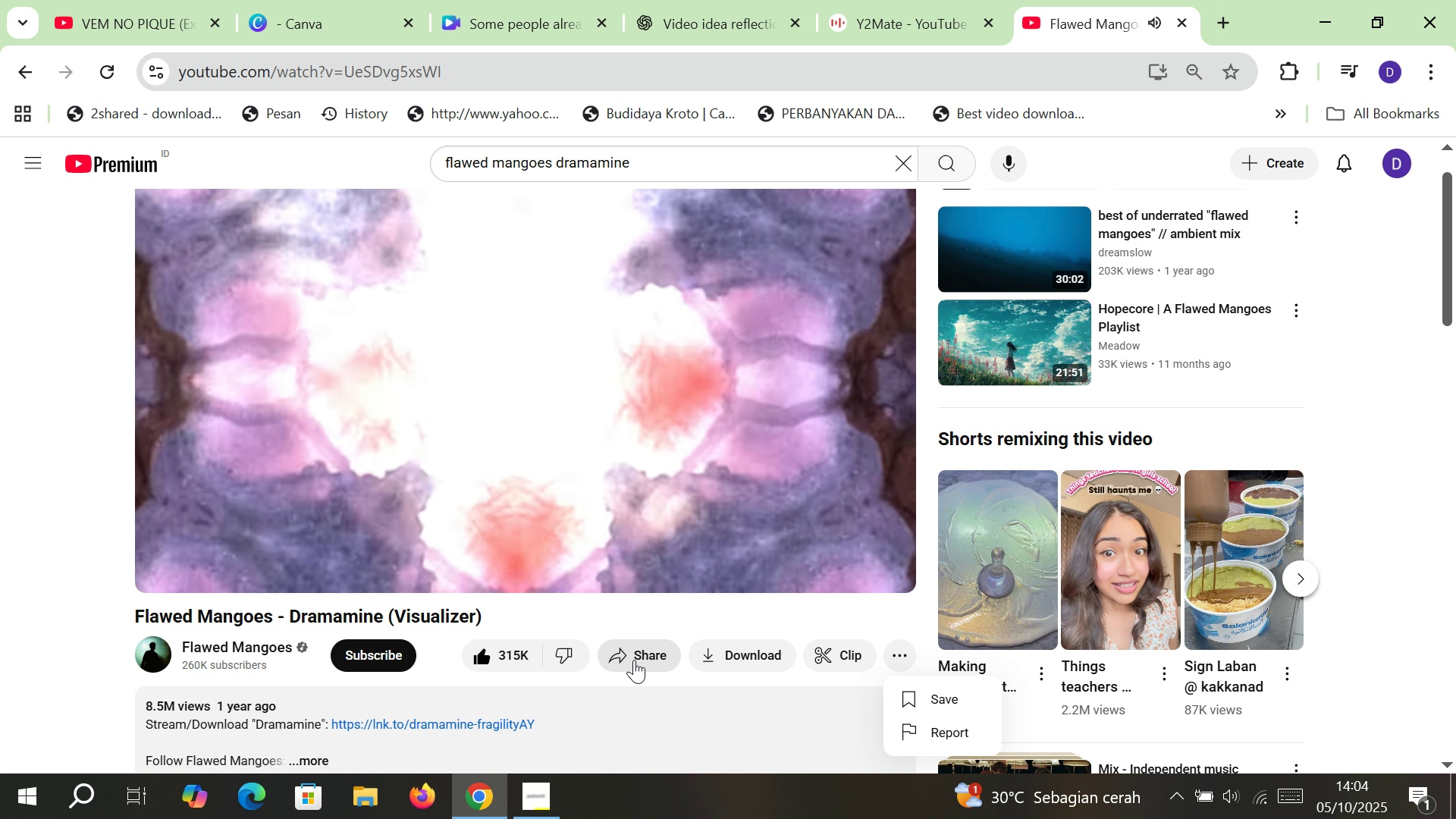 
left_click([634, 660])
 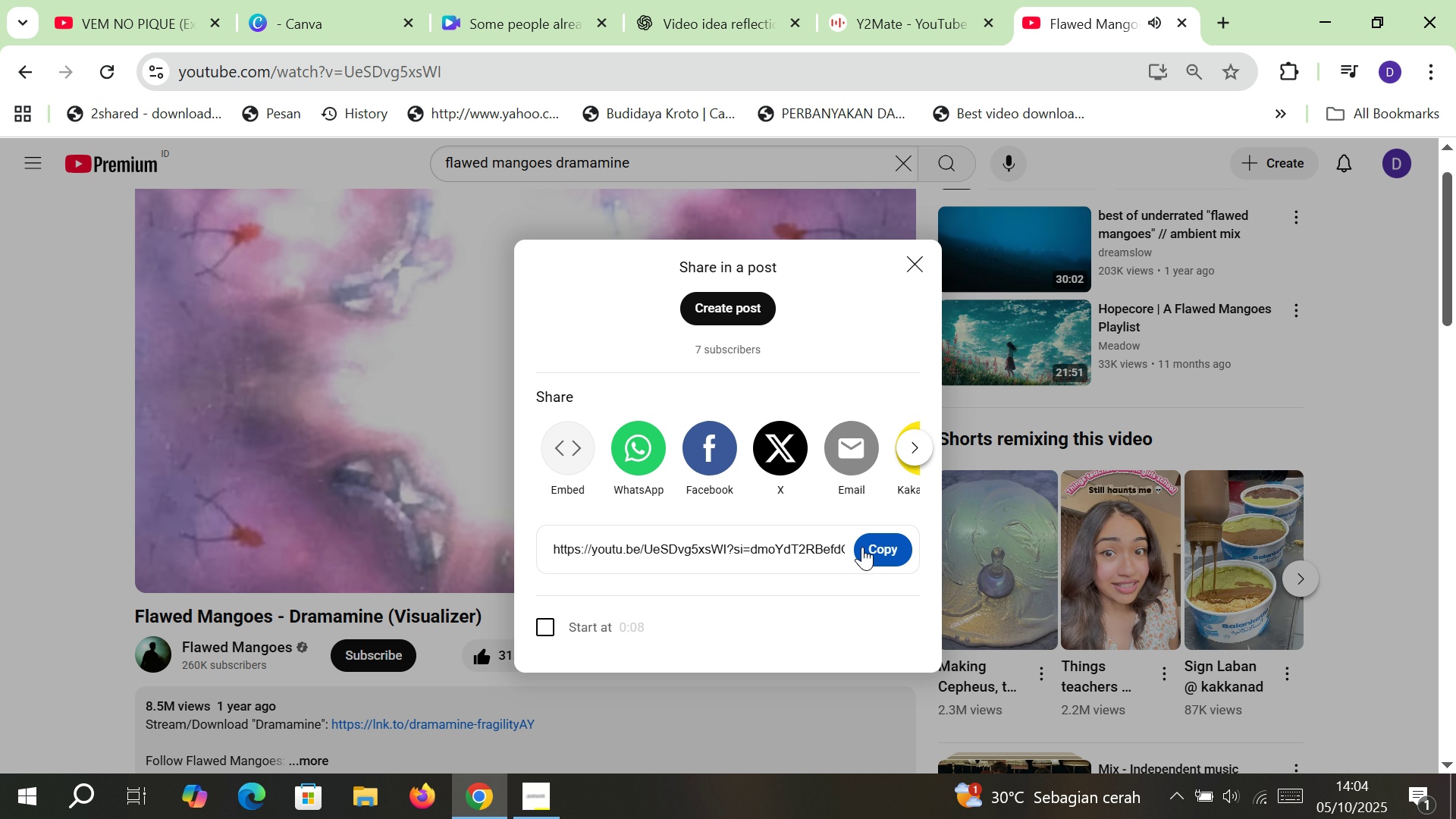 
left_click([865, 550])
 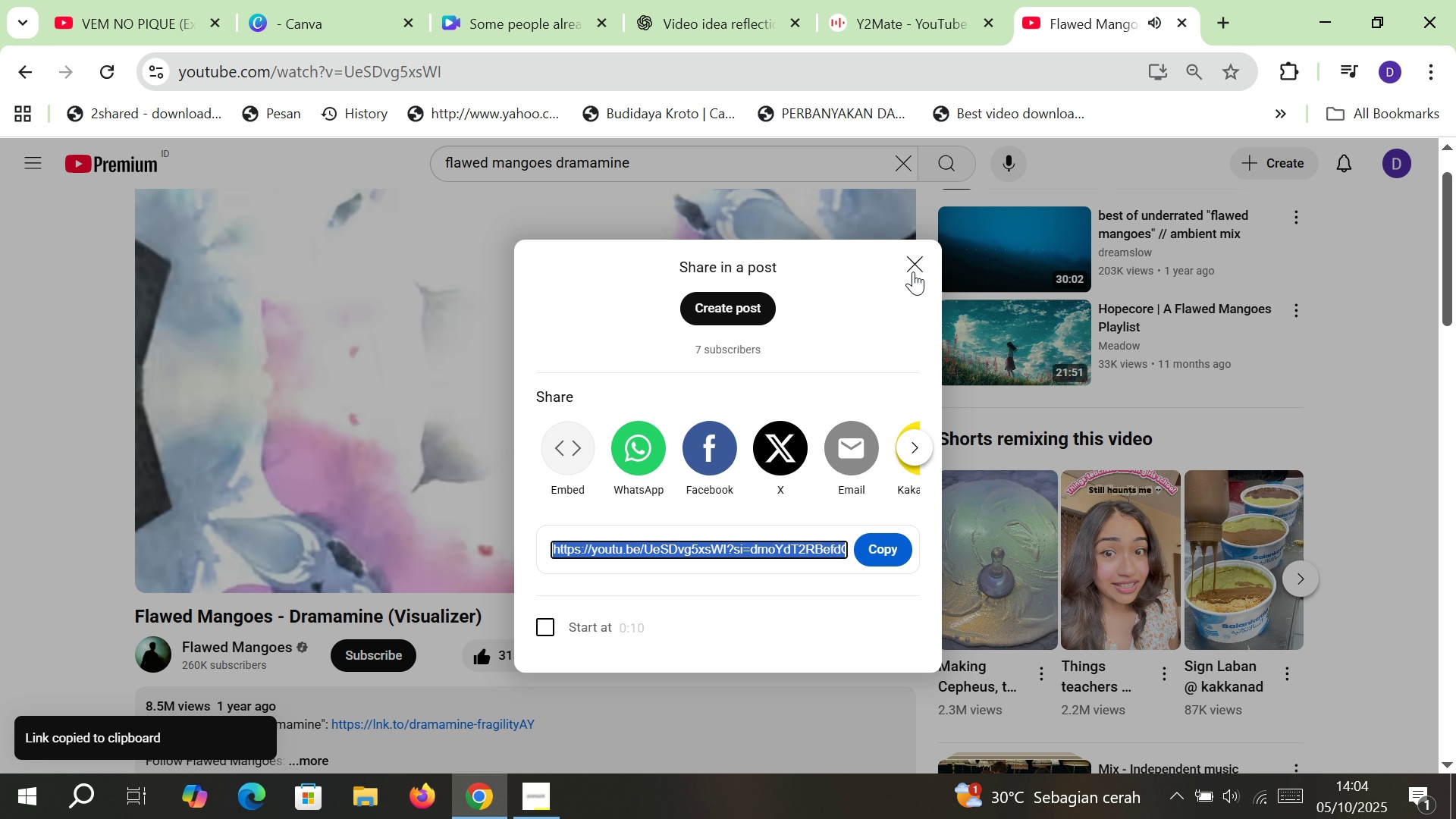 
left_click([911, 262])
 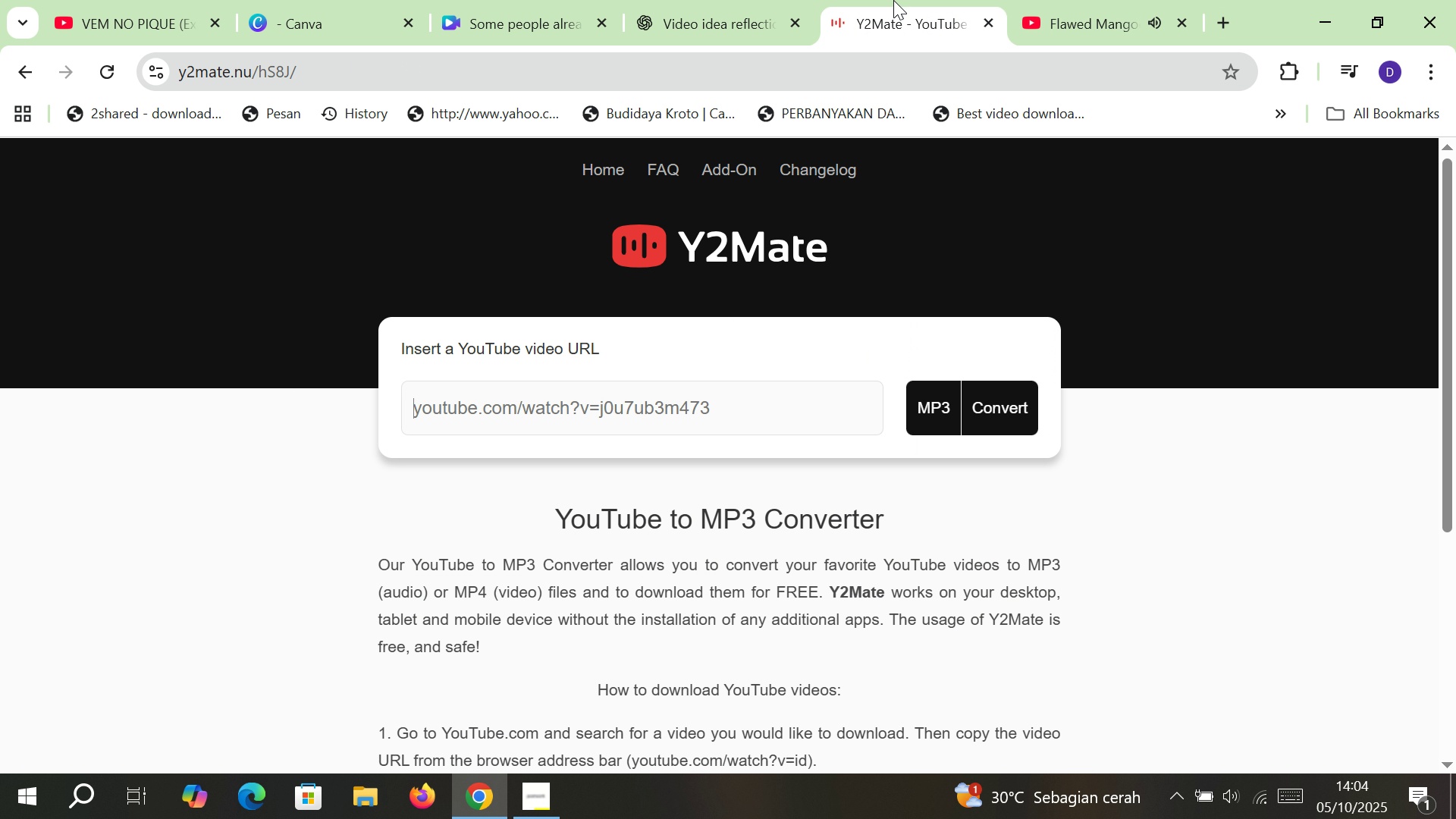 
left_click([893, 0])
 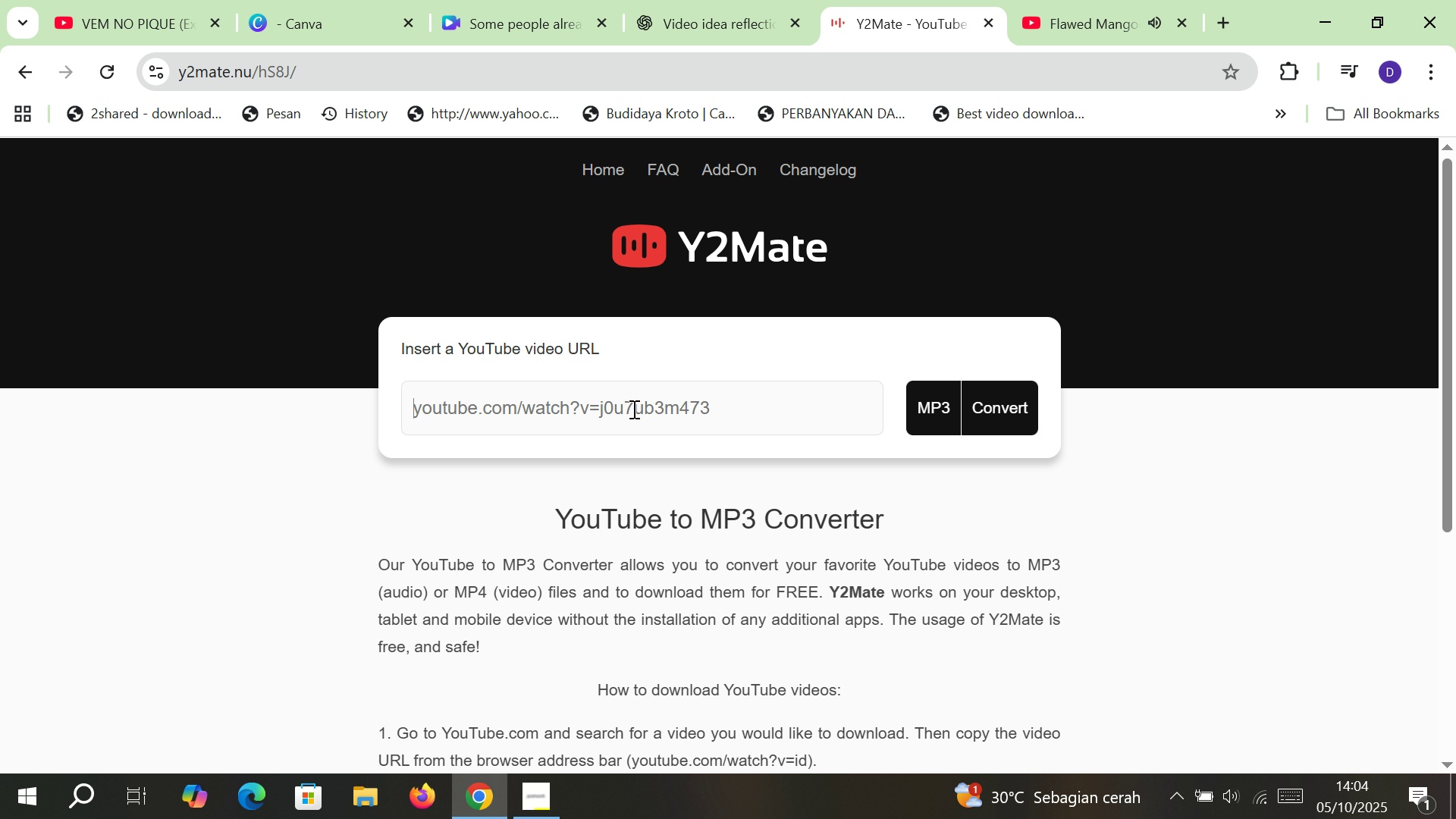 
key(Control+V)
 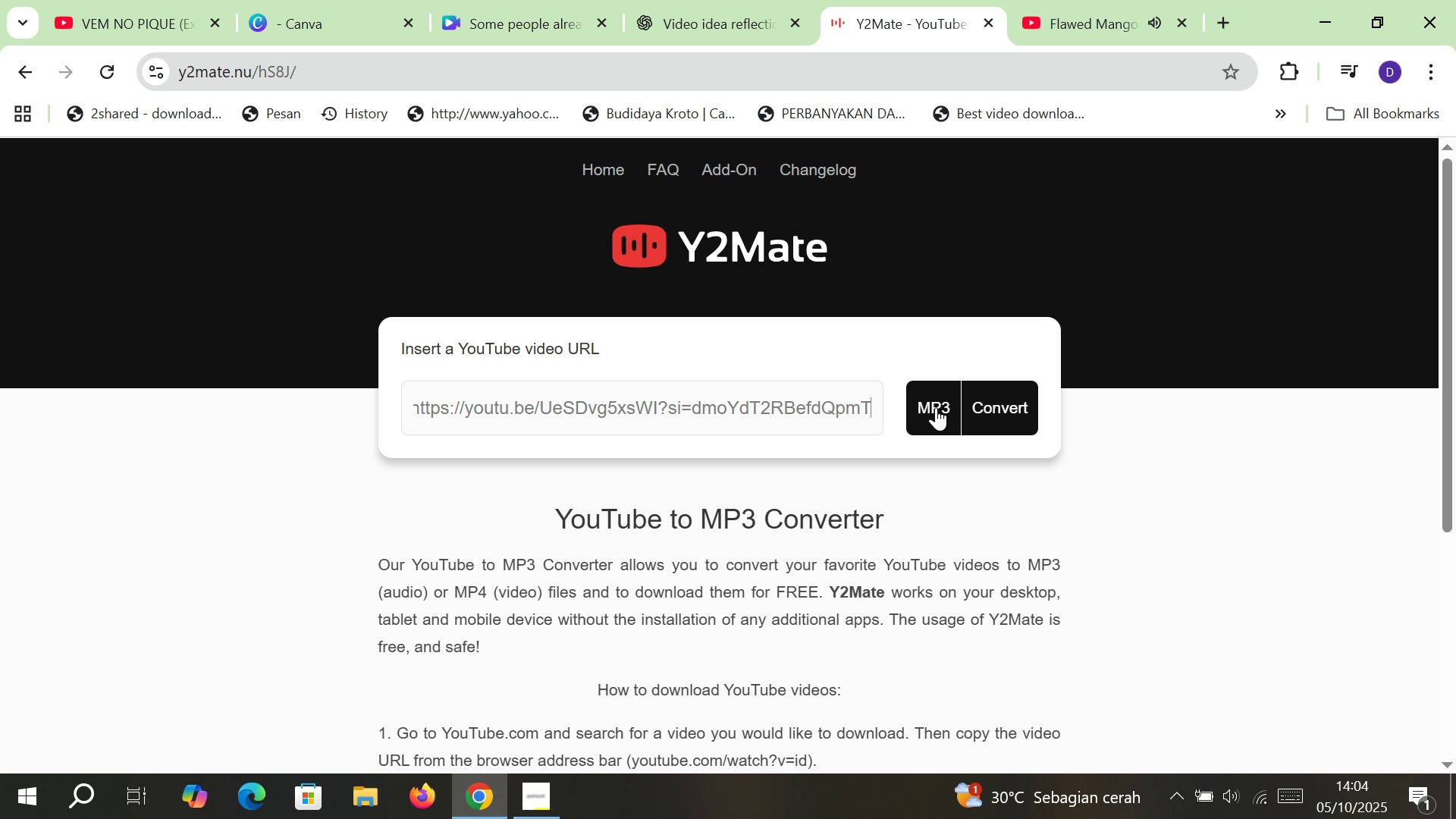 
left_click([936, 407])
 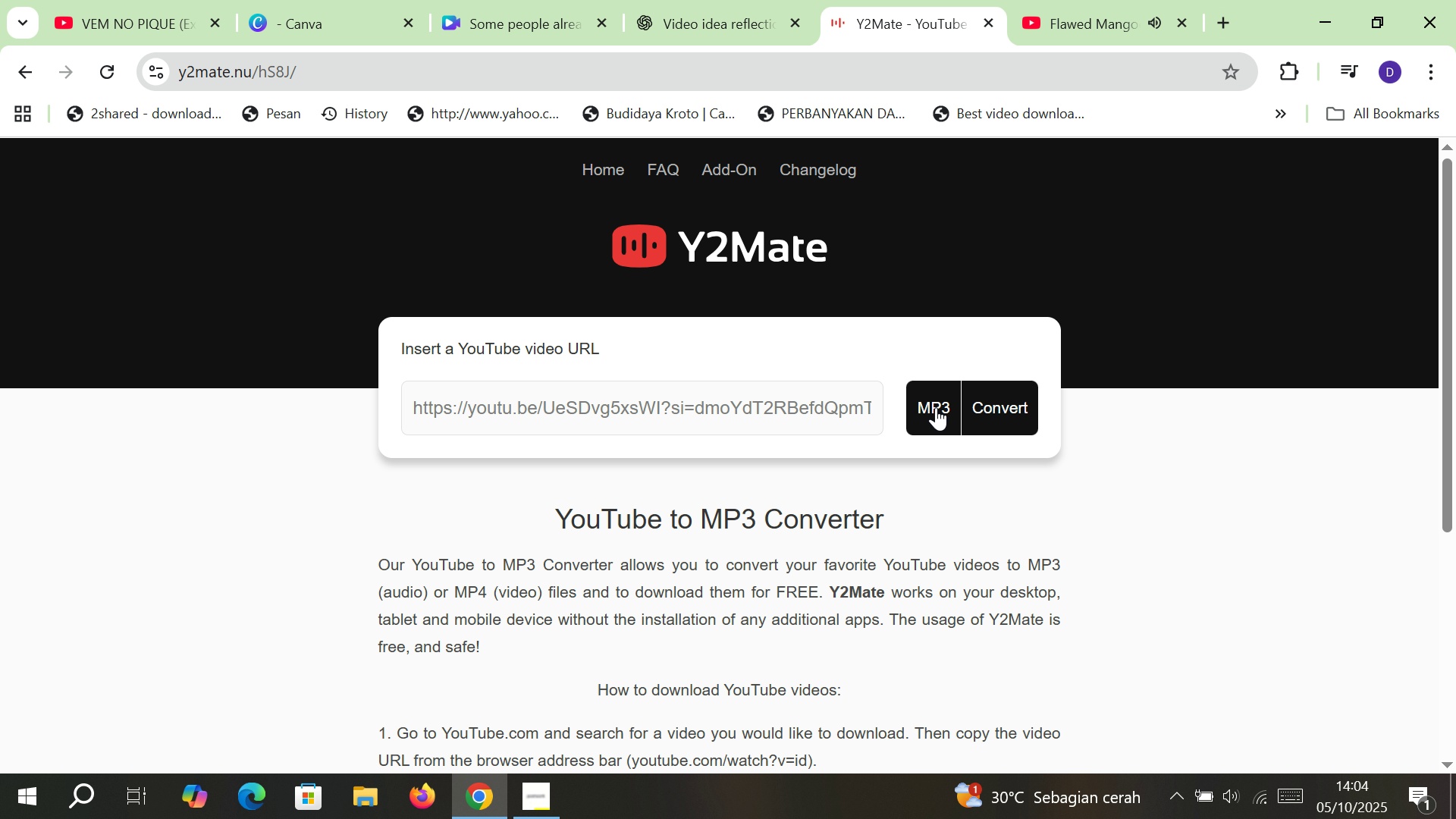 
left_click([936, 407])
 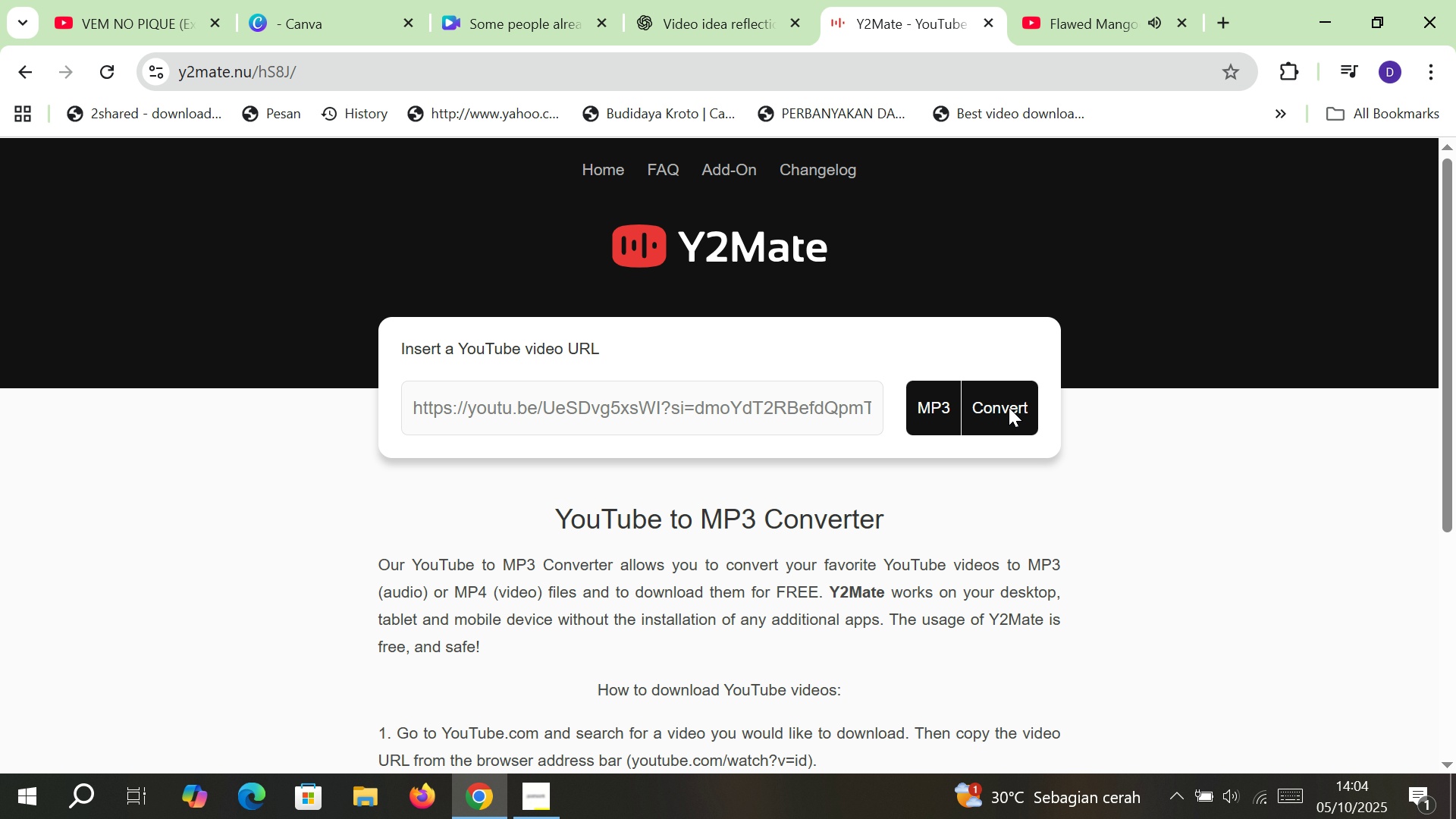 
left_click([1009, 407])
 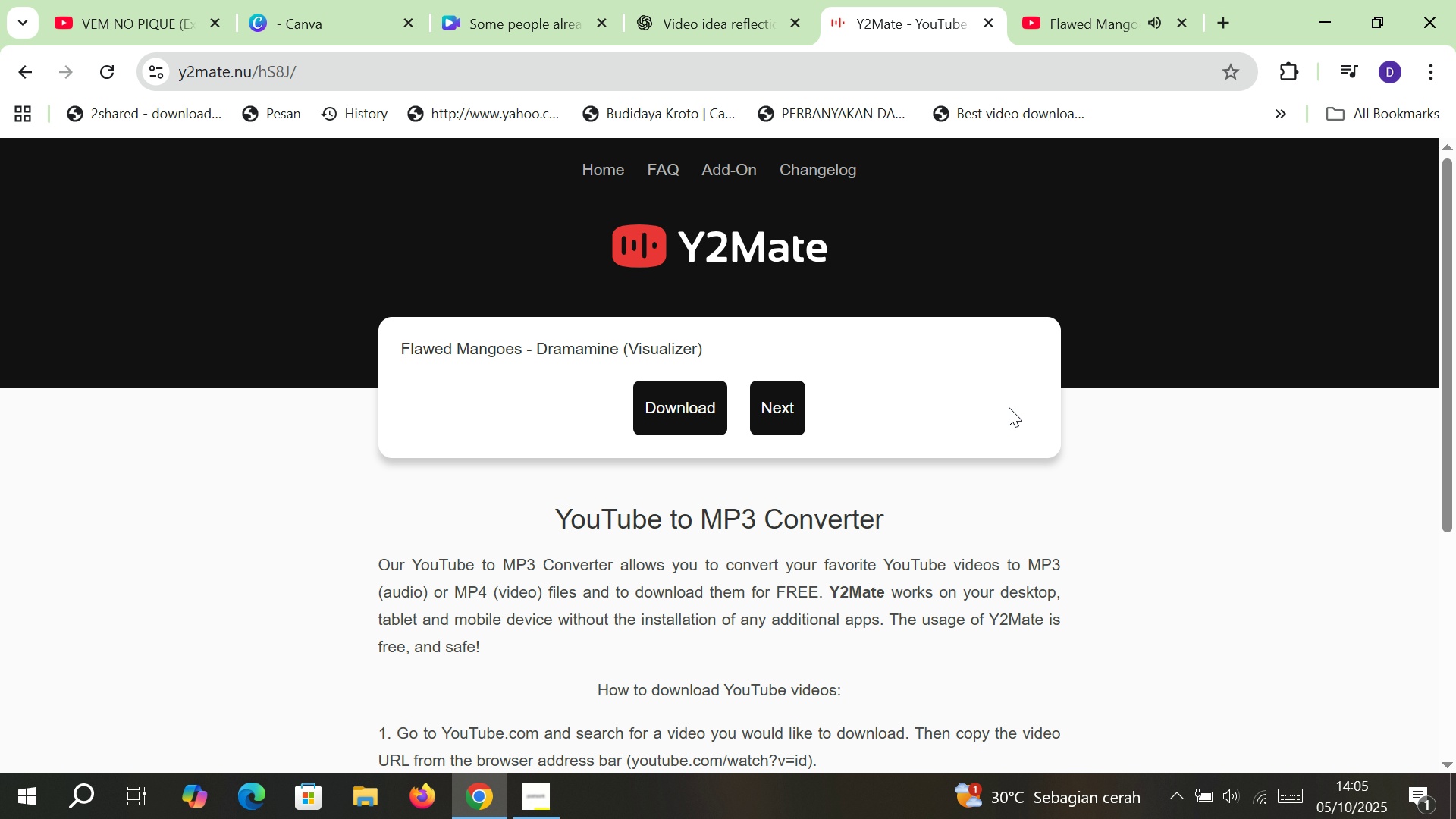 
wait(6.02)
 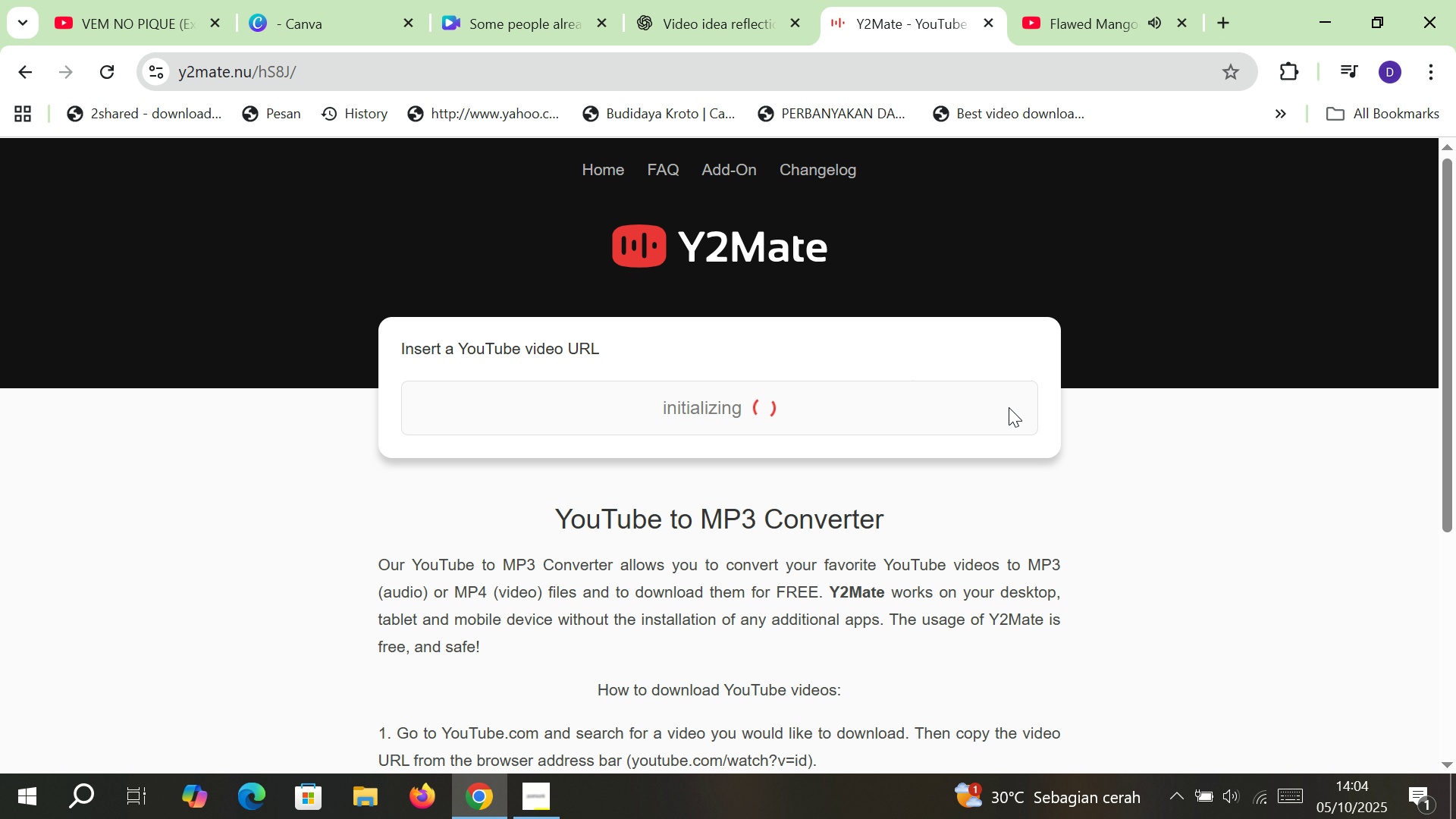 
left_click([687, 419])
 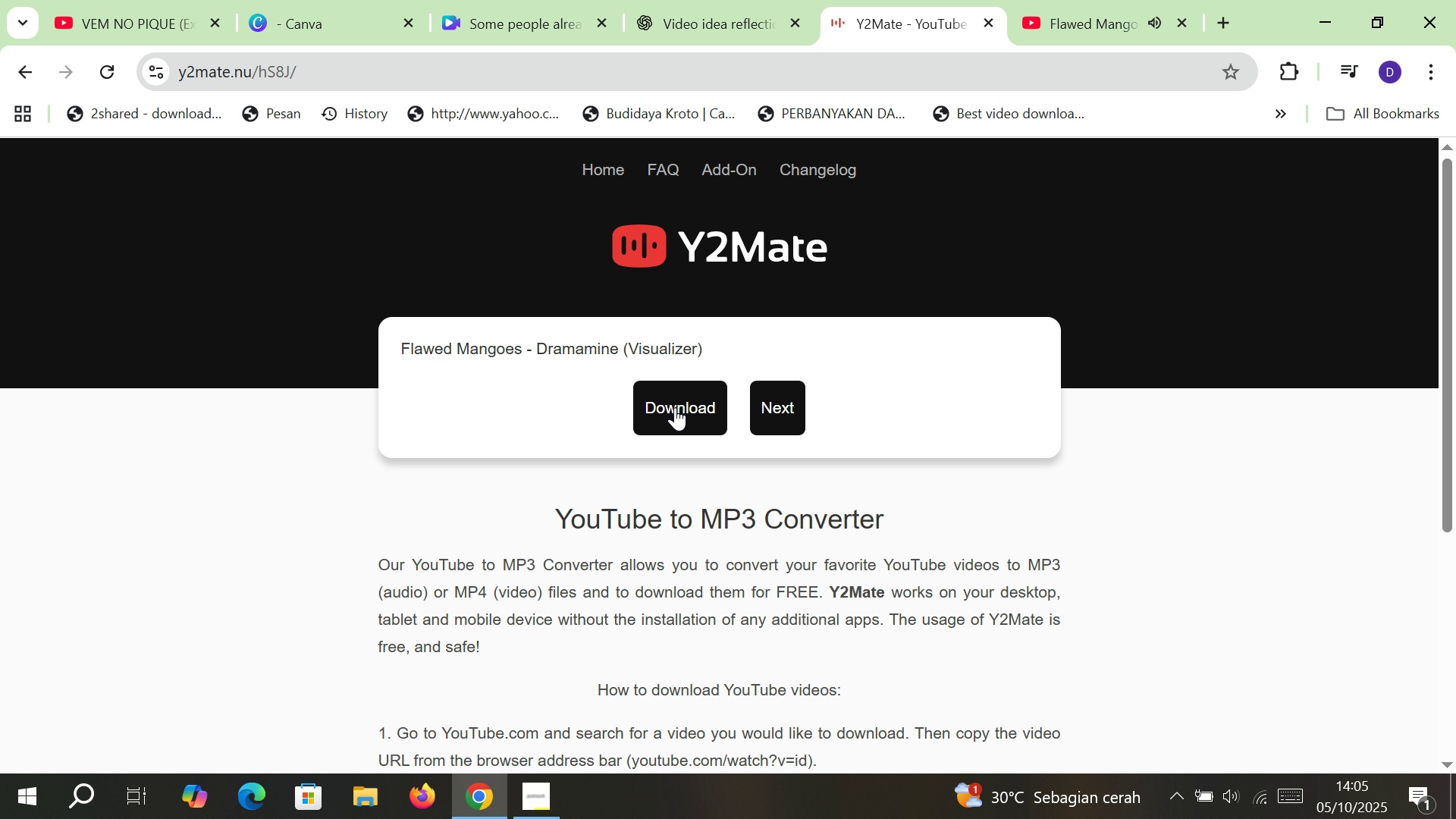 
wait(6.28)
 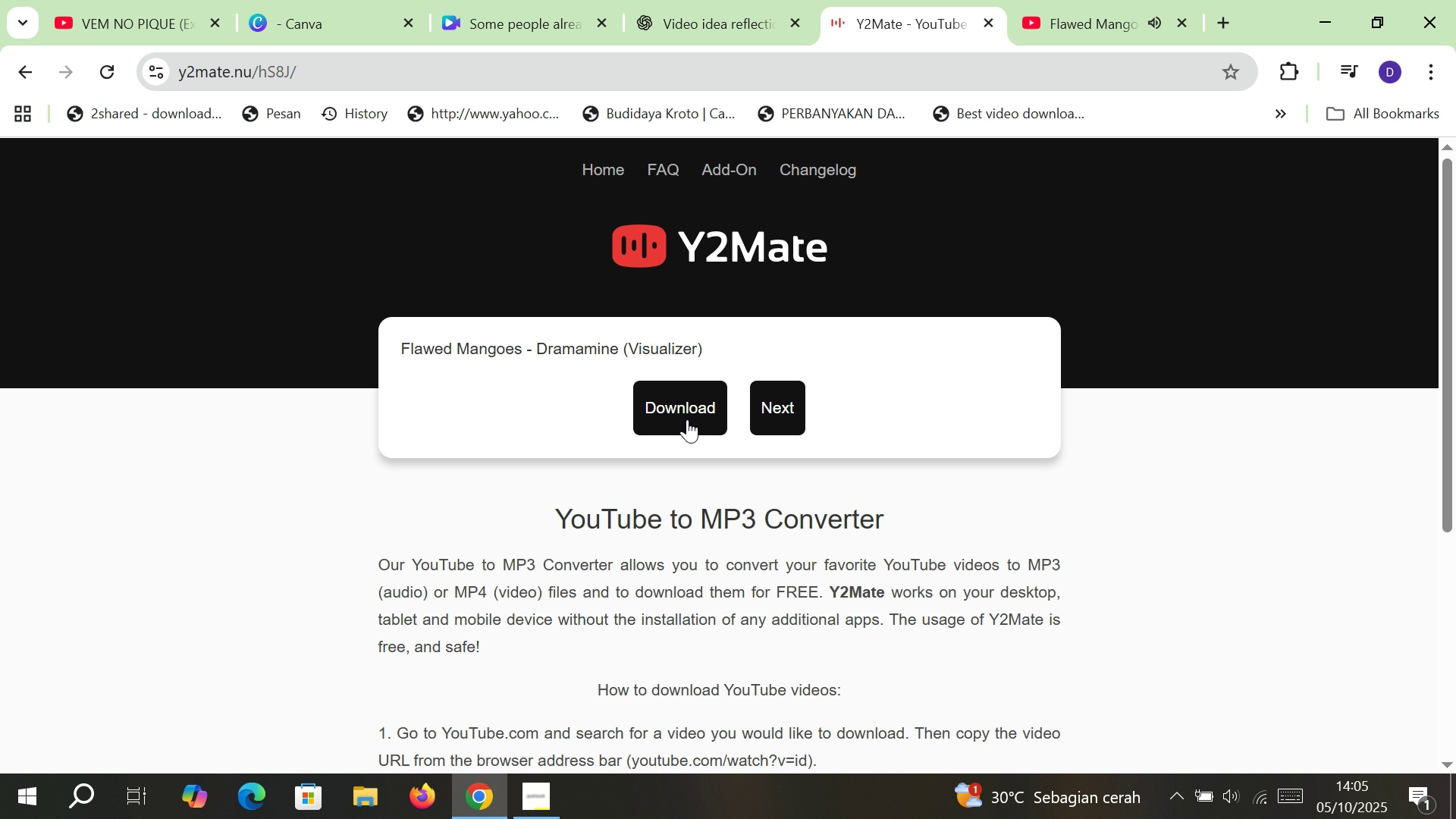 
left_click([675, 407])
 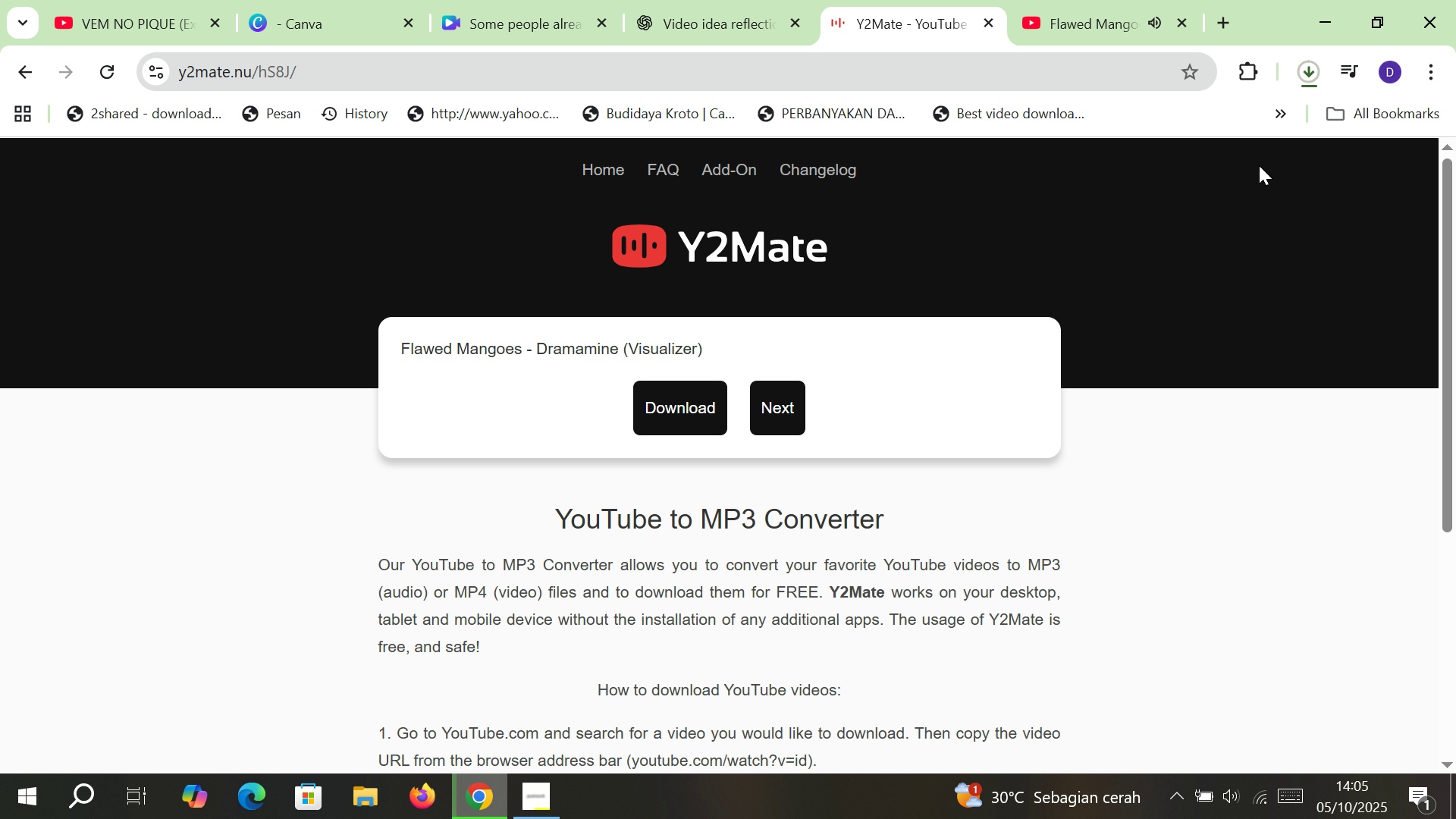 
left_click([1299, 77])
 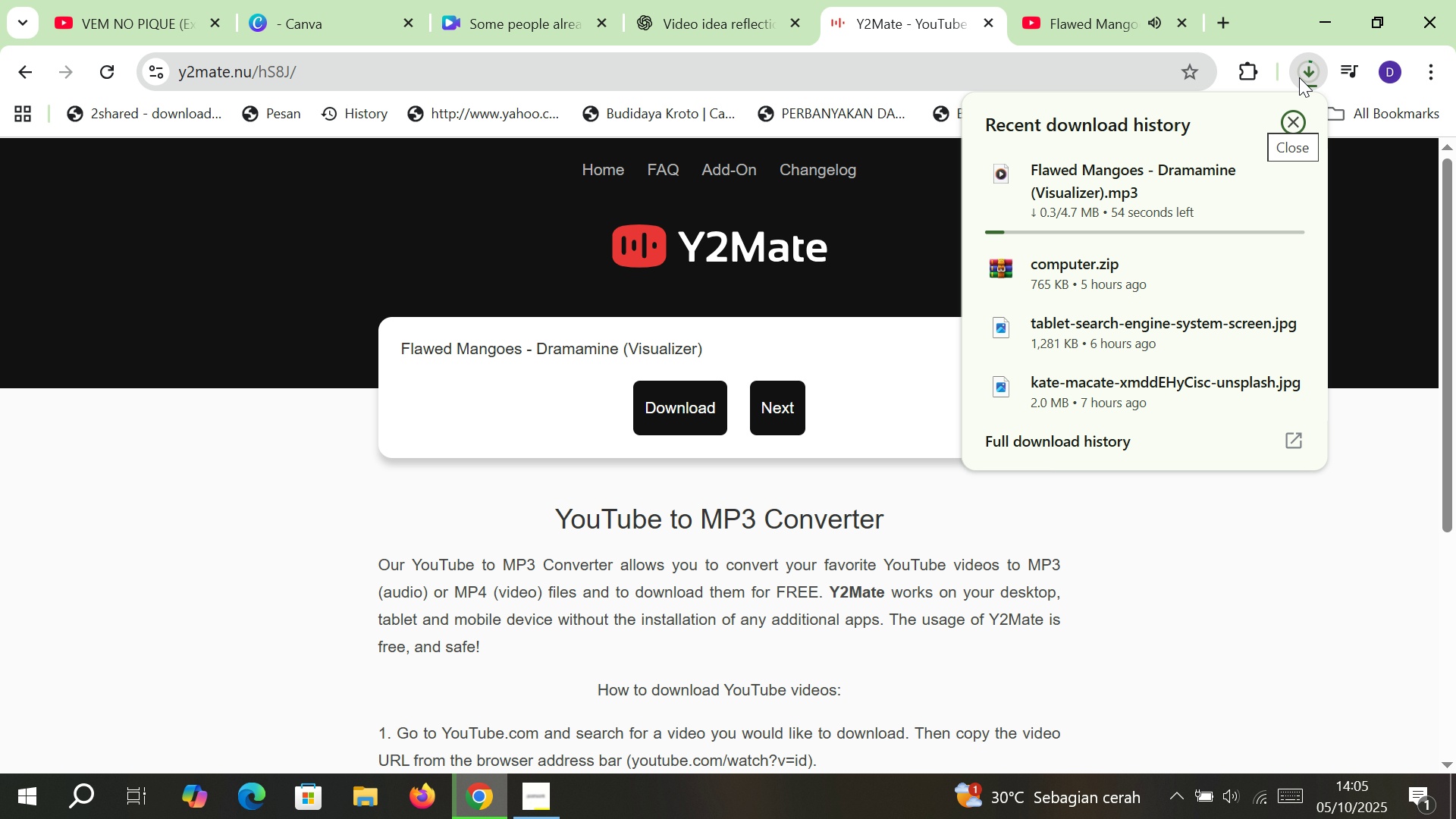 
left_click([1299, 77])
 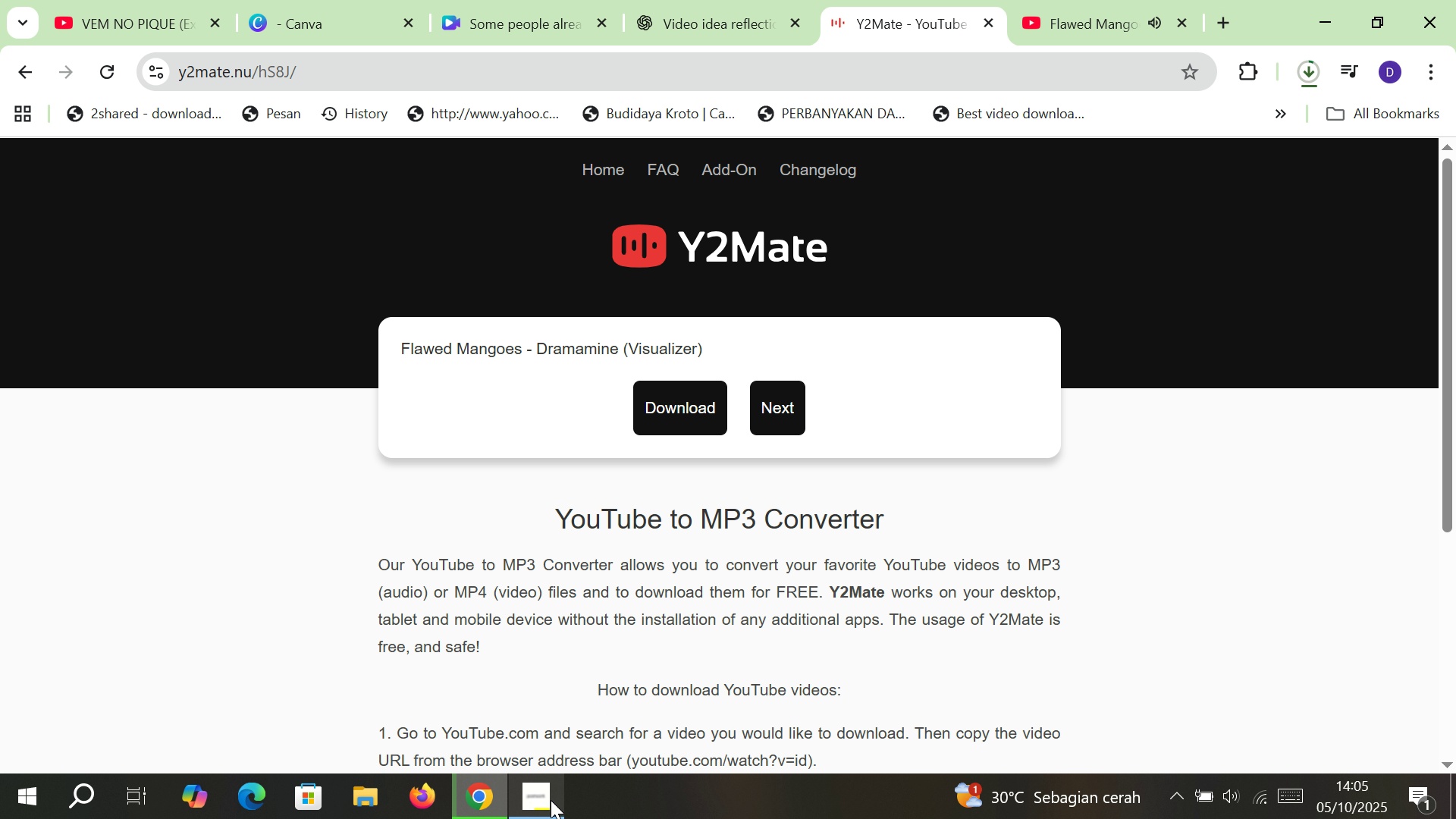 
left_click([551, 800])